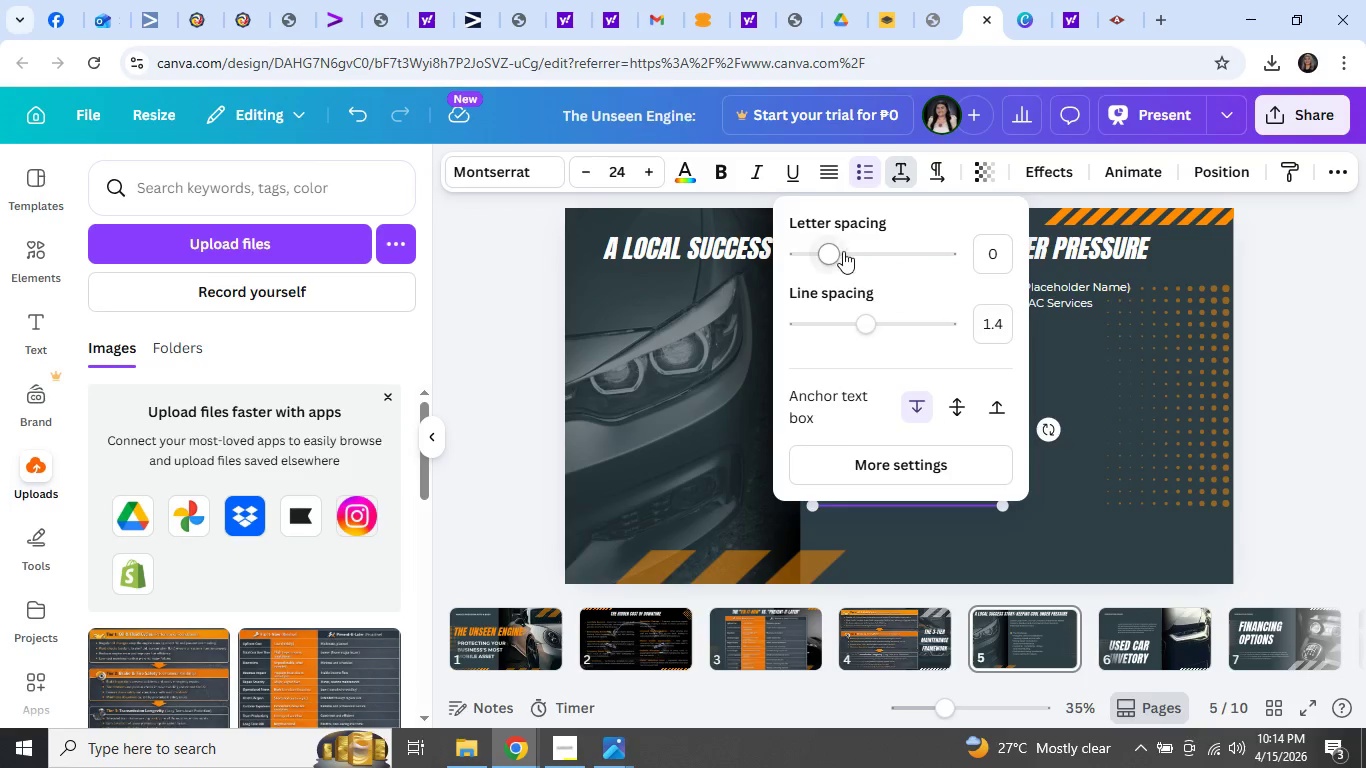 
left_click_drag(start_coordinate=[831, 257], to_coordinate=[817, 263])
 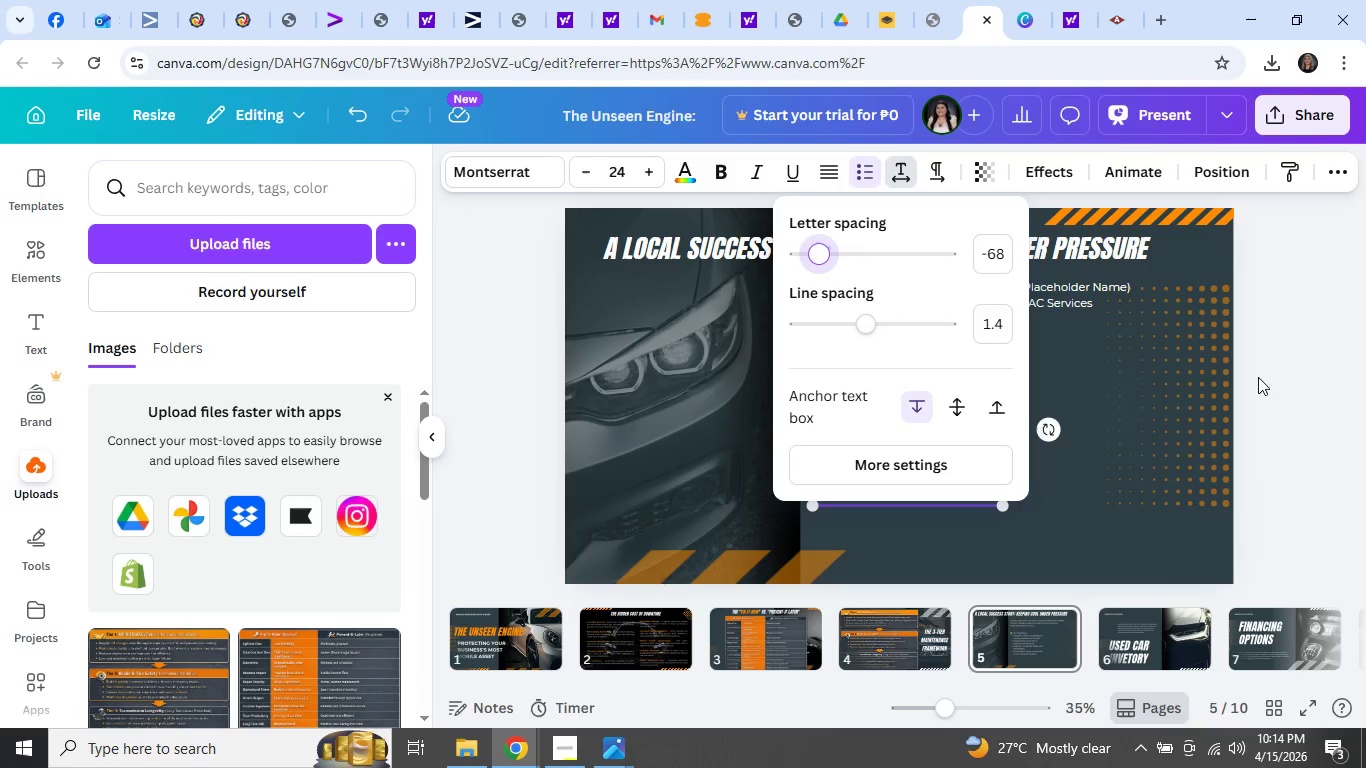 
left_click([1283, 385])
 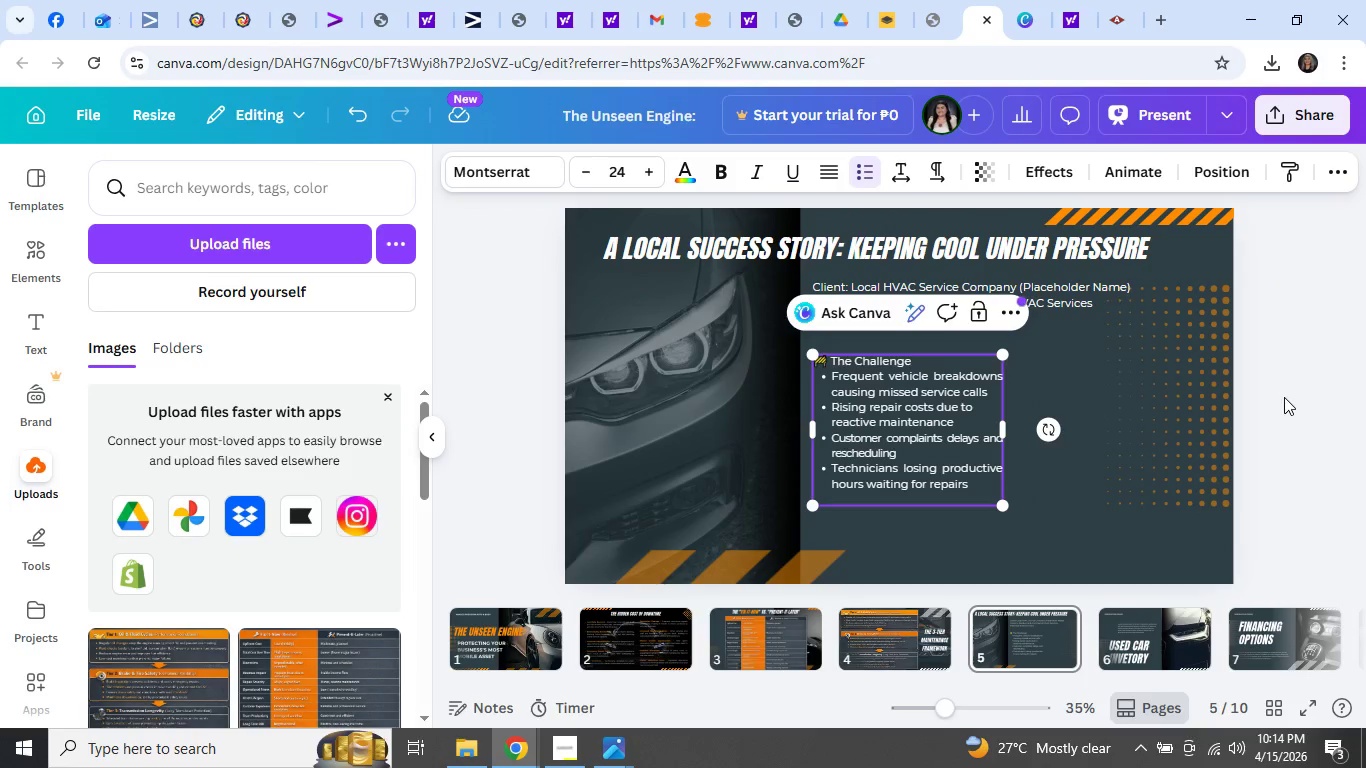 
left_click([1298, 412])
 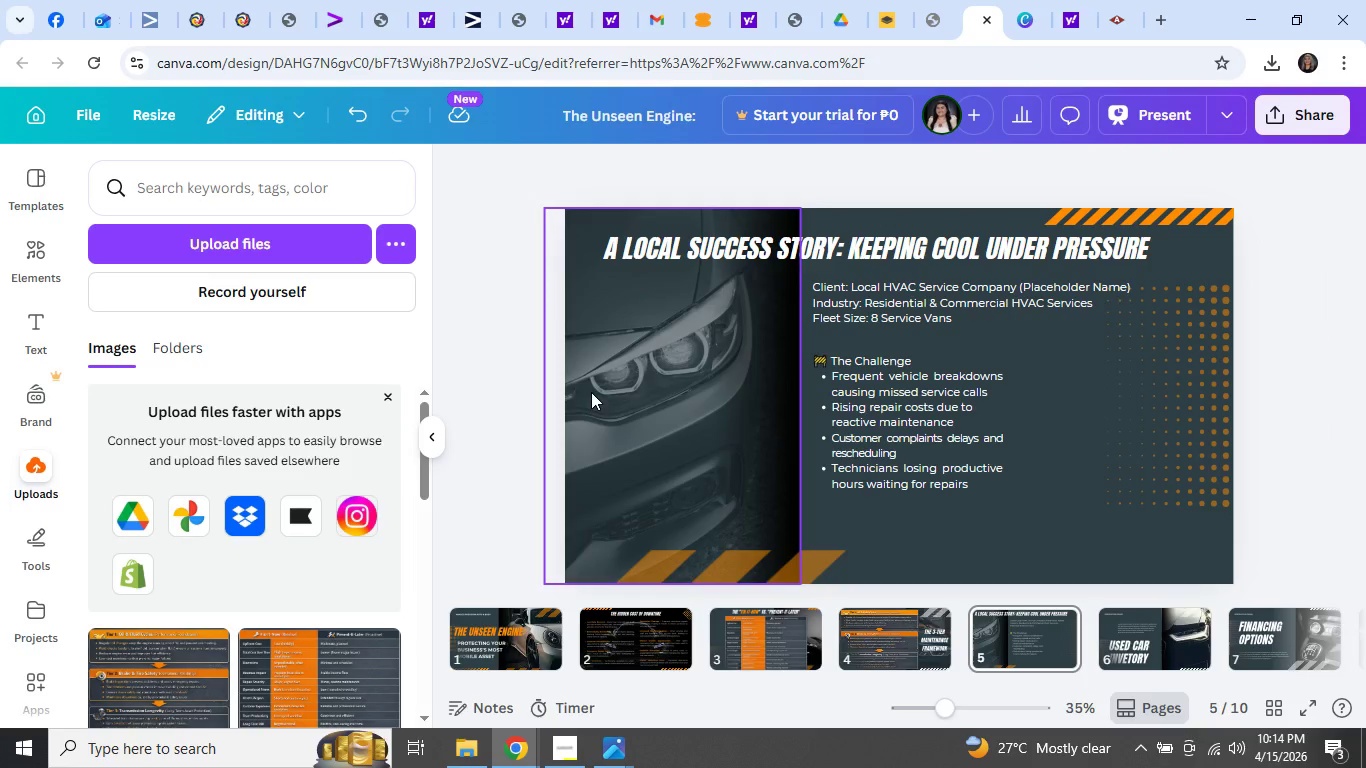 
wait(7.72)
 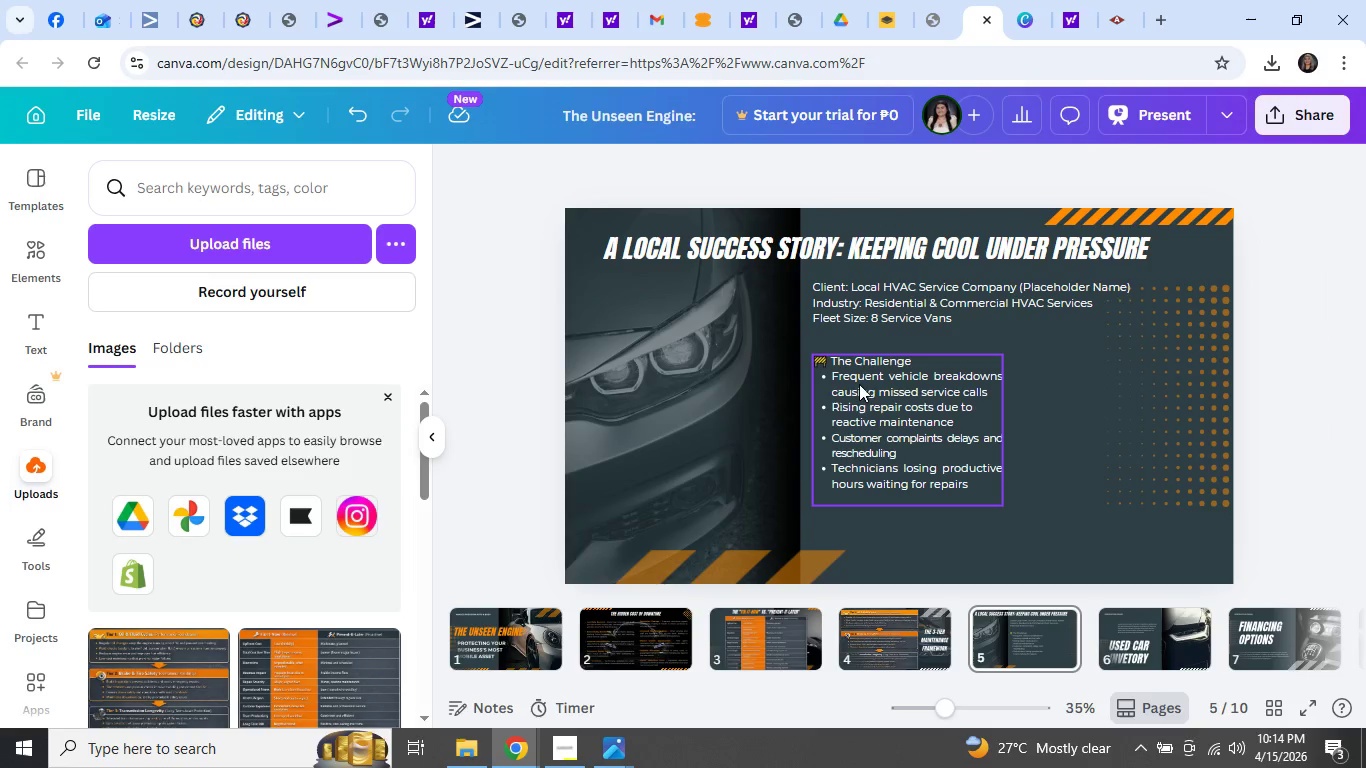 
left_click_drag(start_coordinate=[870, 402], to_coordinate=[649, 388])
 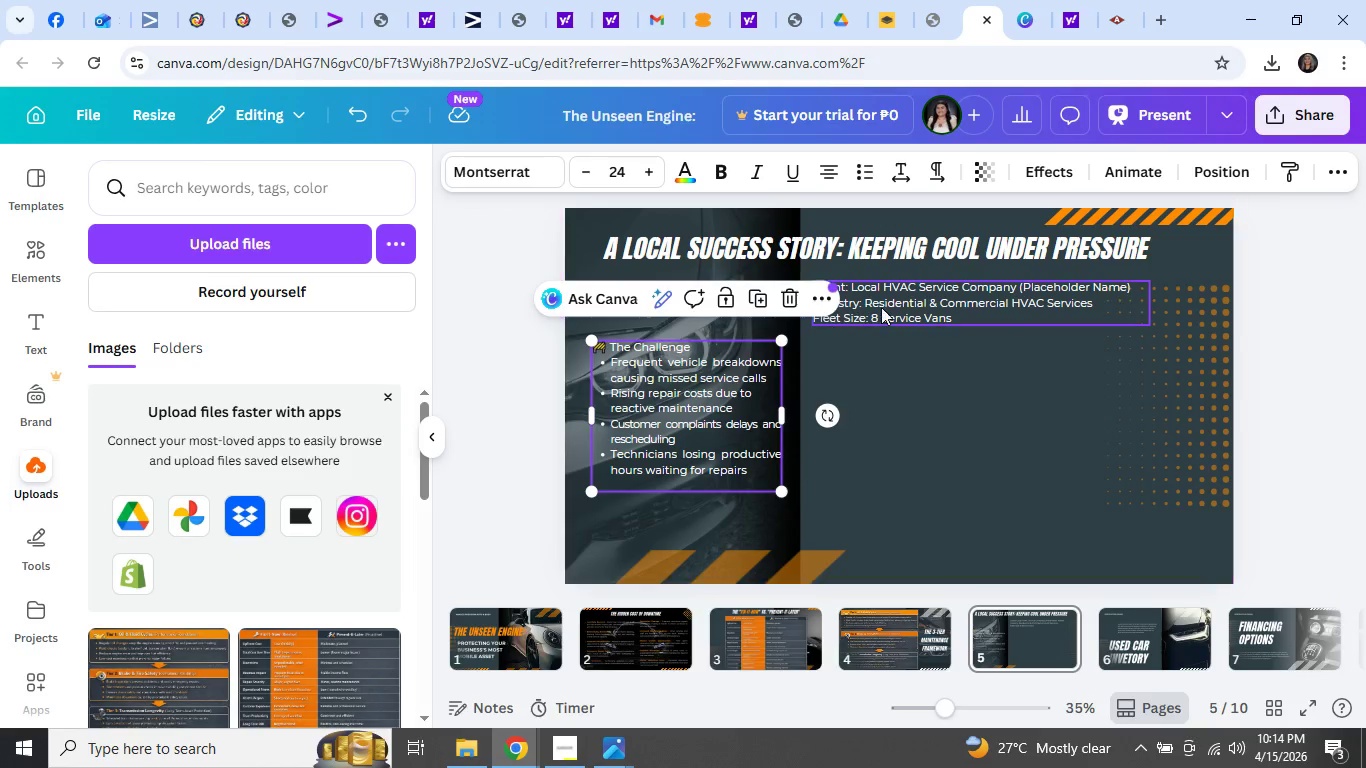 
left_click_drag(start_coordinate=[881, 307], to_coordinate=[676, 303])
 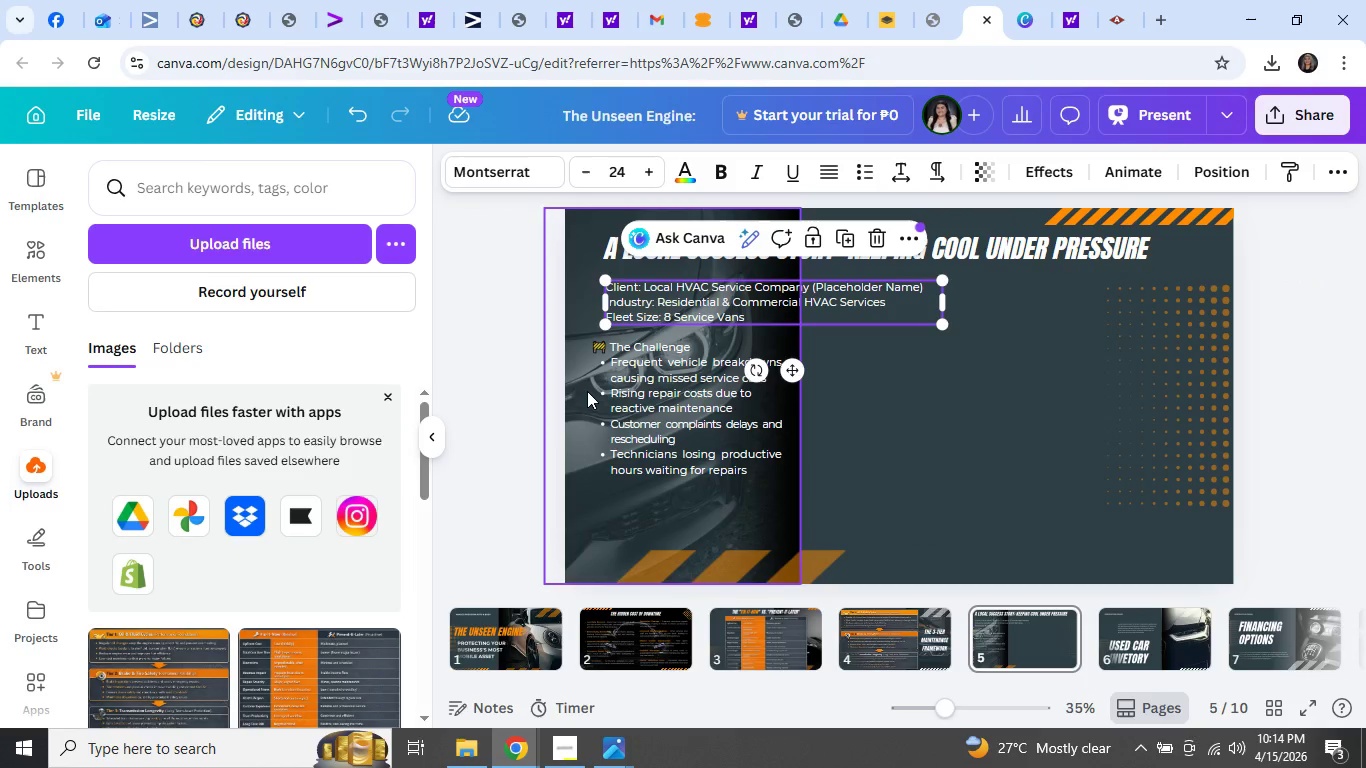 
left_click([587, 392])
 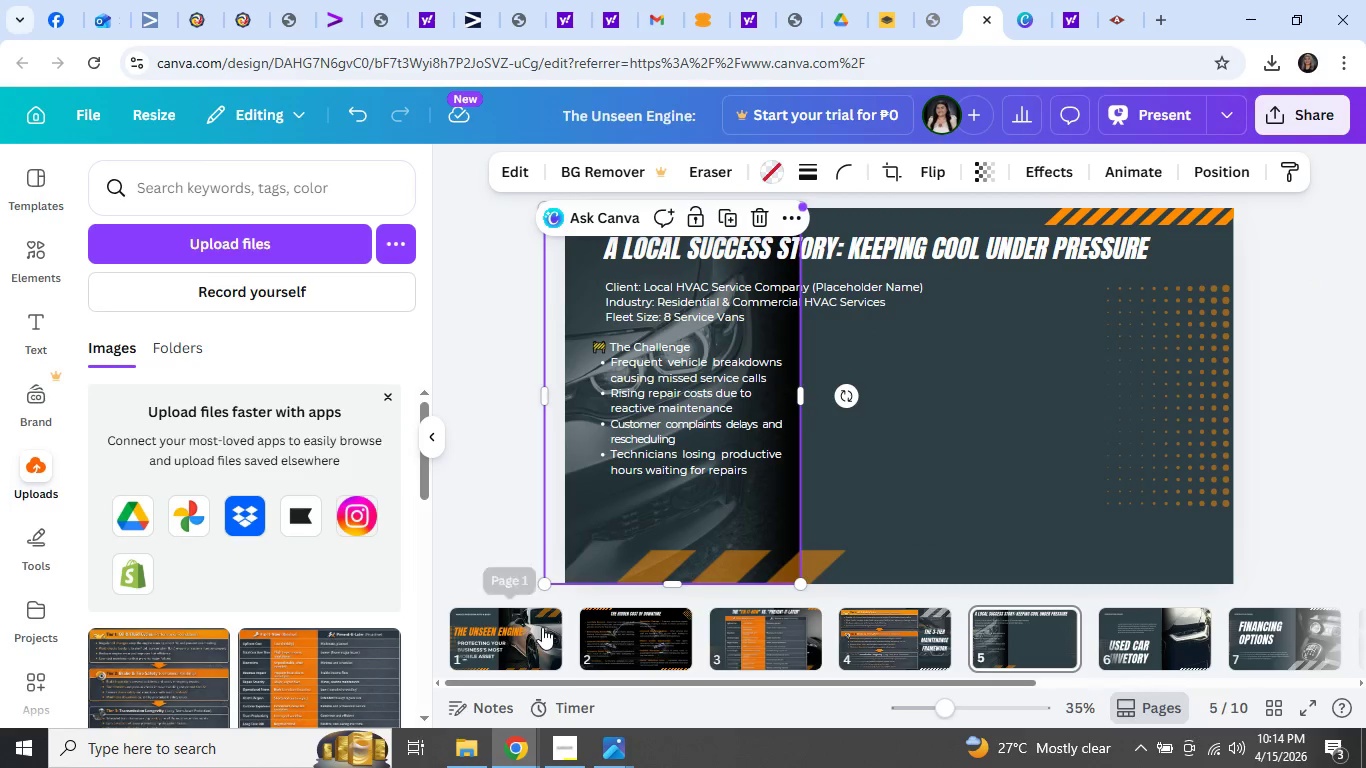 
key(Delete)
 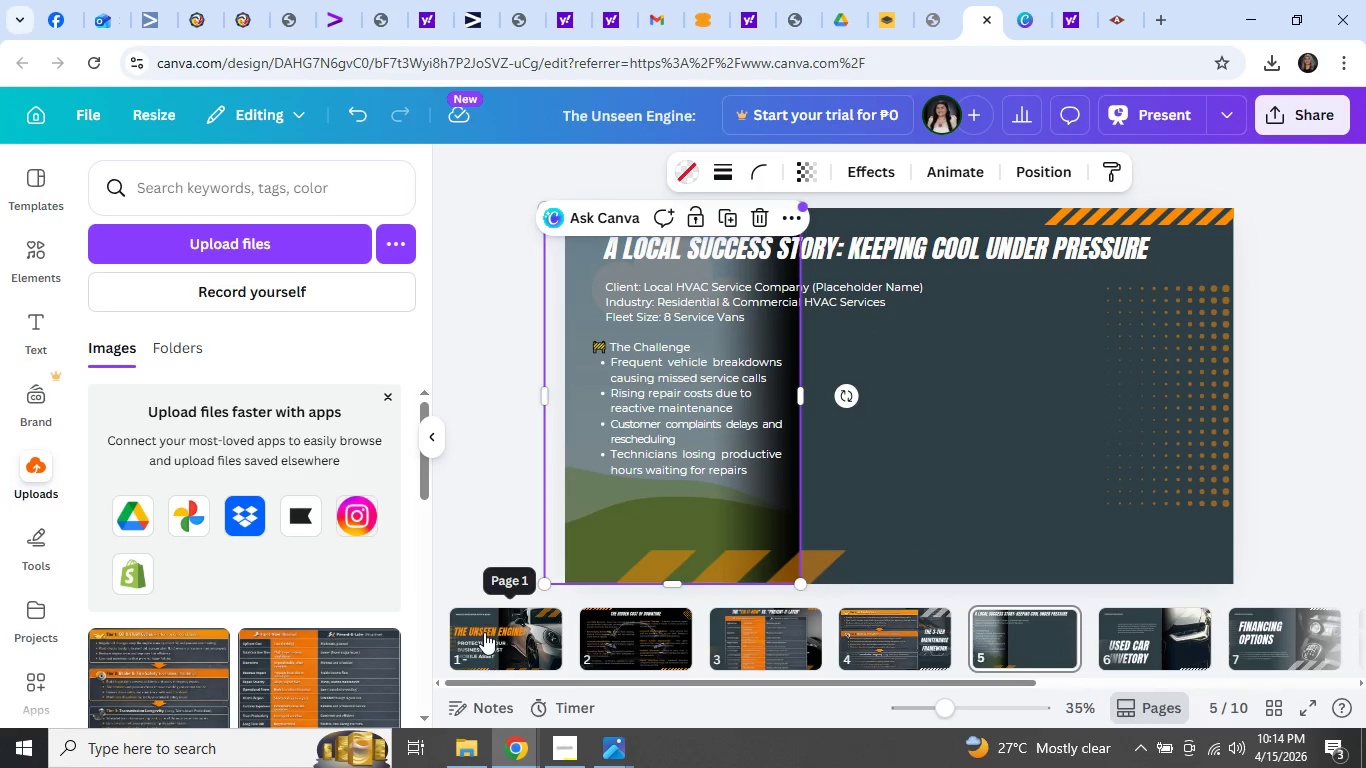 
key(Delete)
 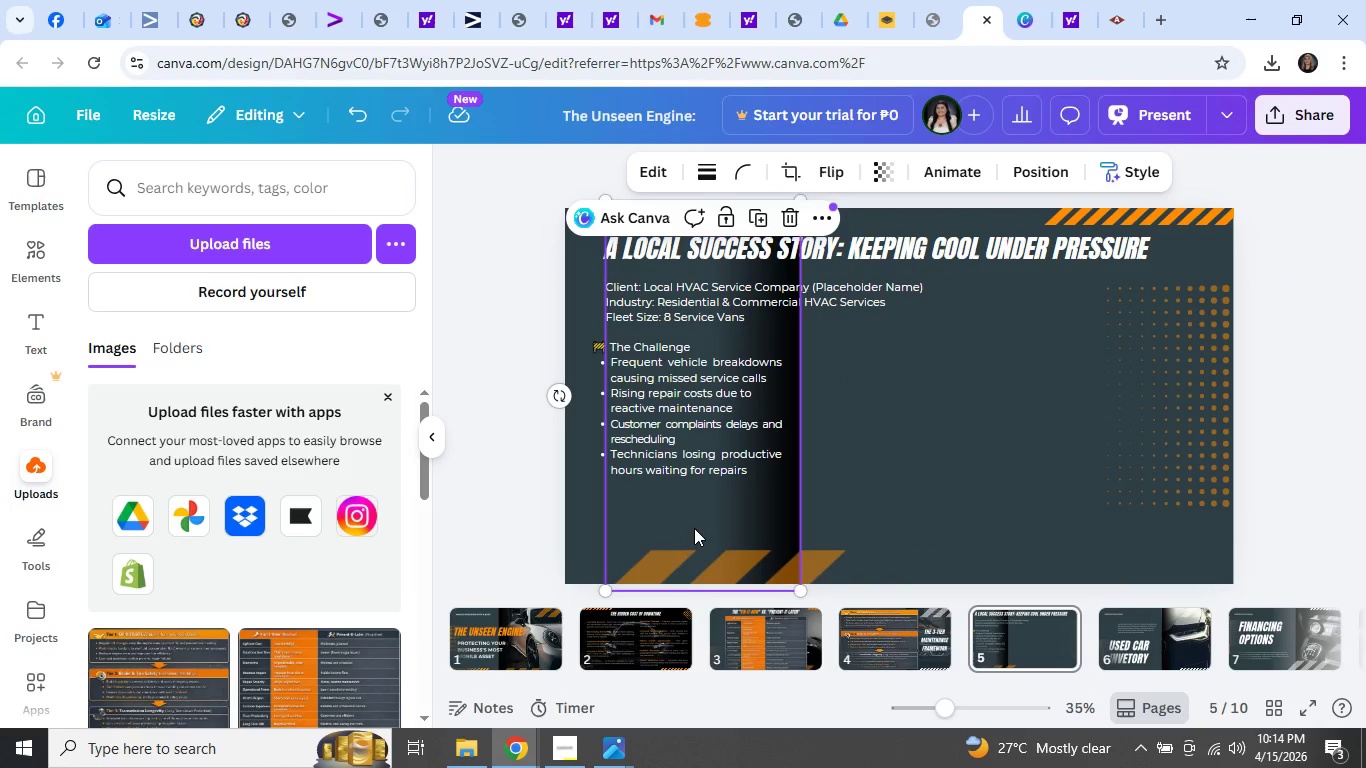 
key(Delete)
 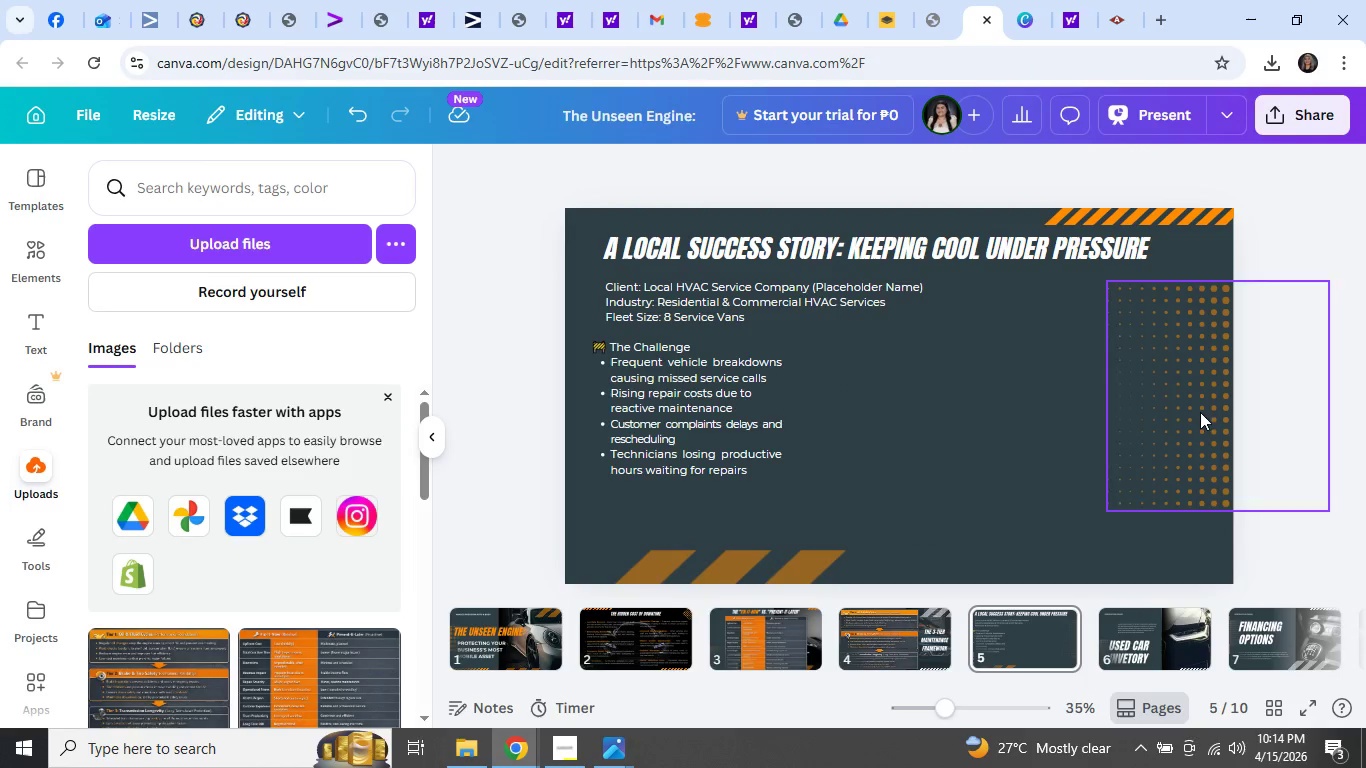 
left_click([1315, 397])
 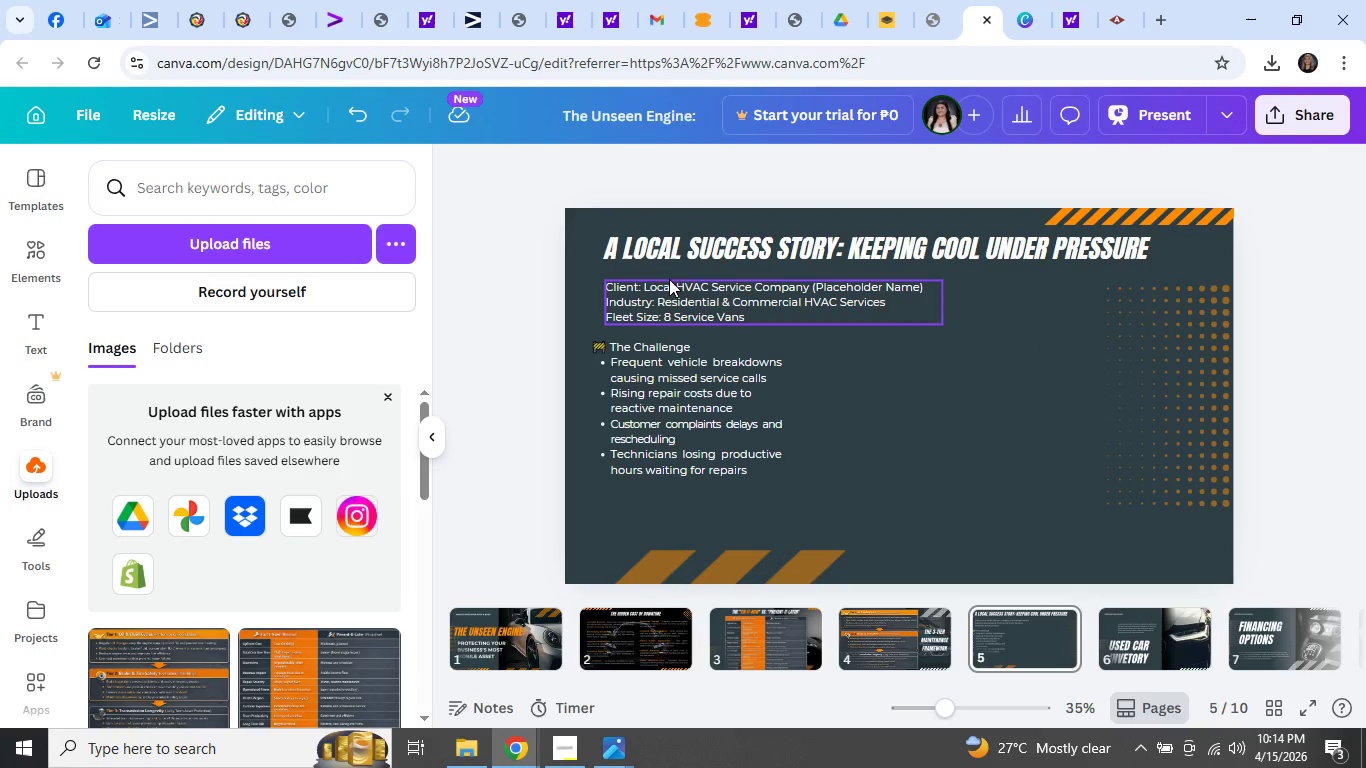 
left_click([669, 290])
 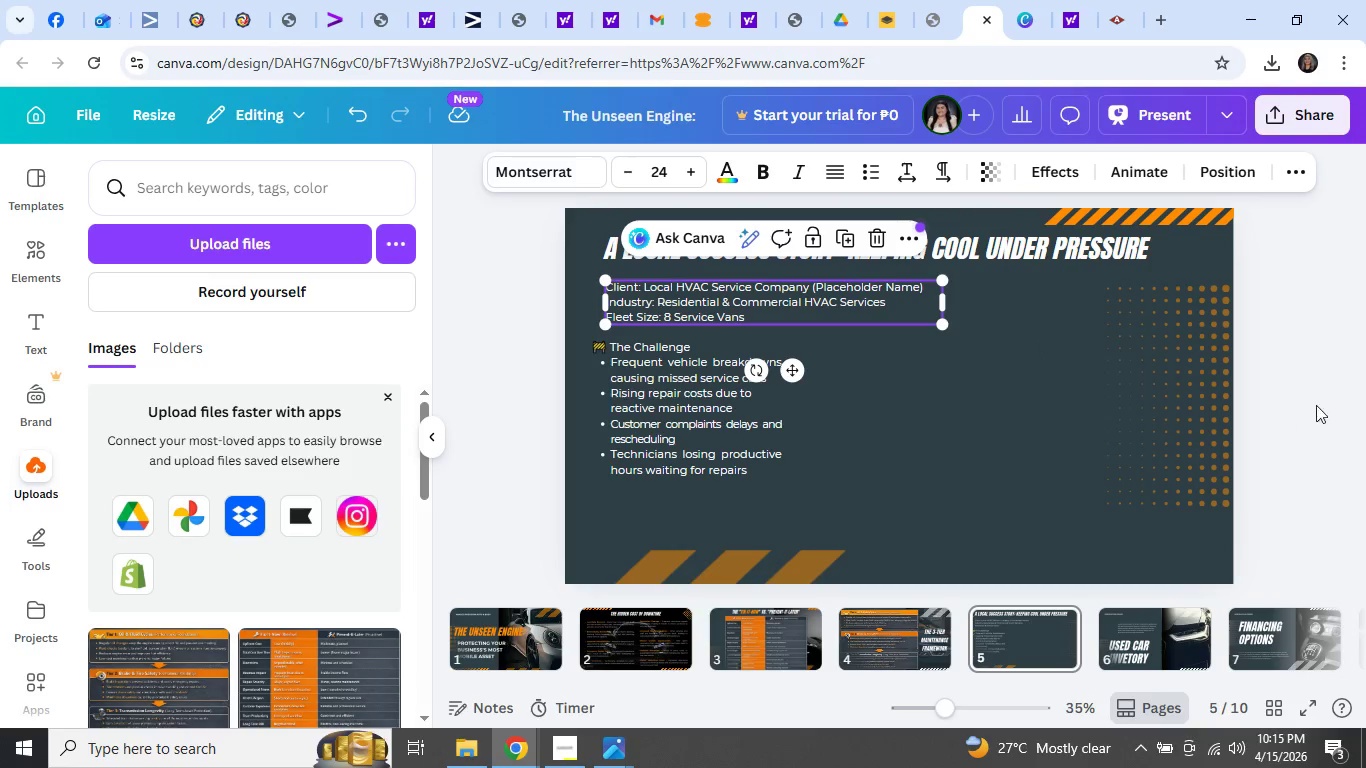 
left_click([1362, 402])
 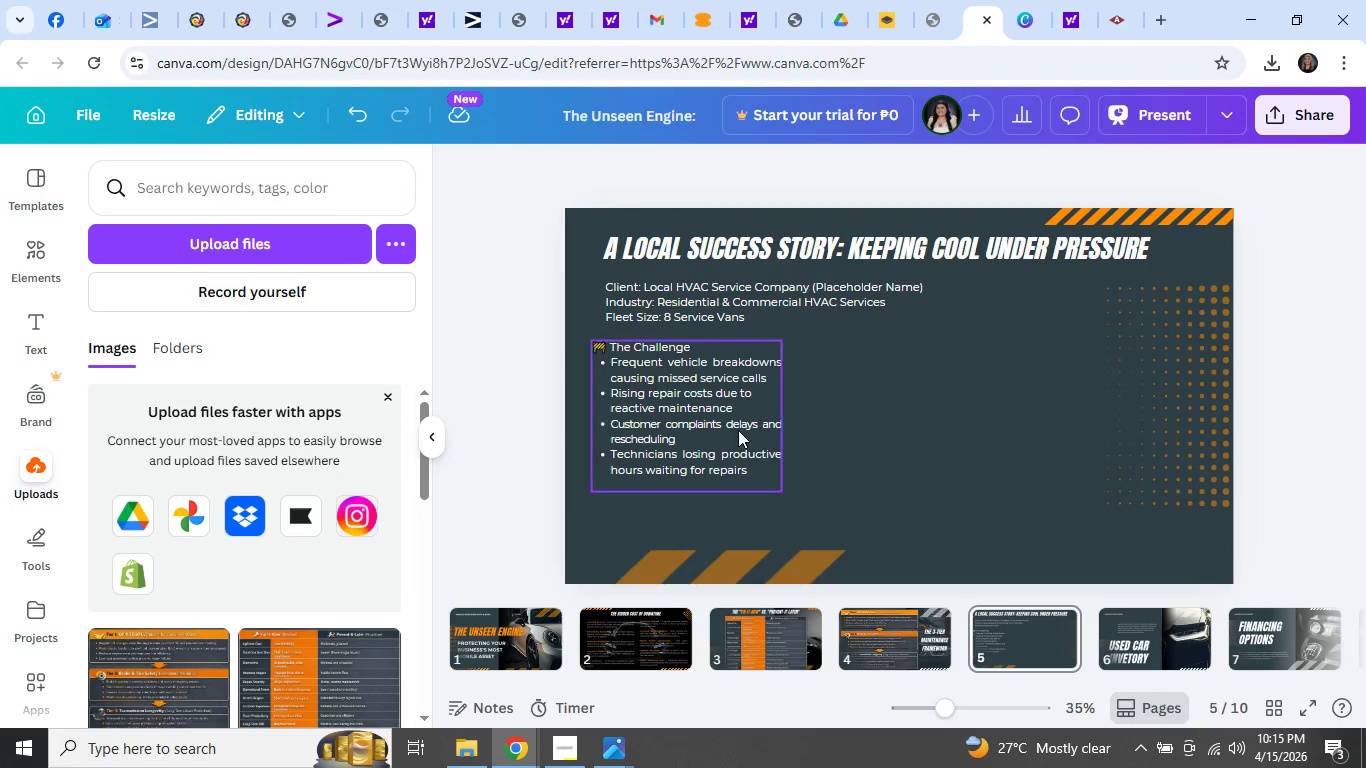 
left_click([727, 427])
 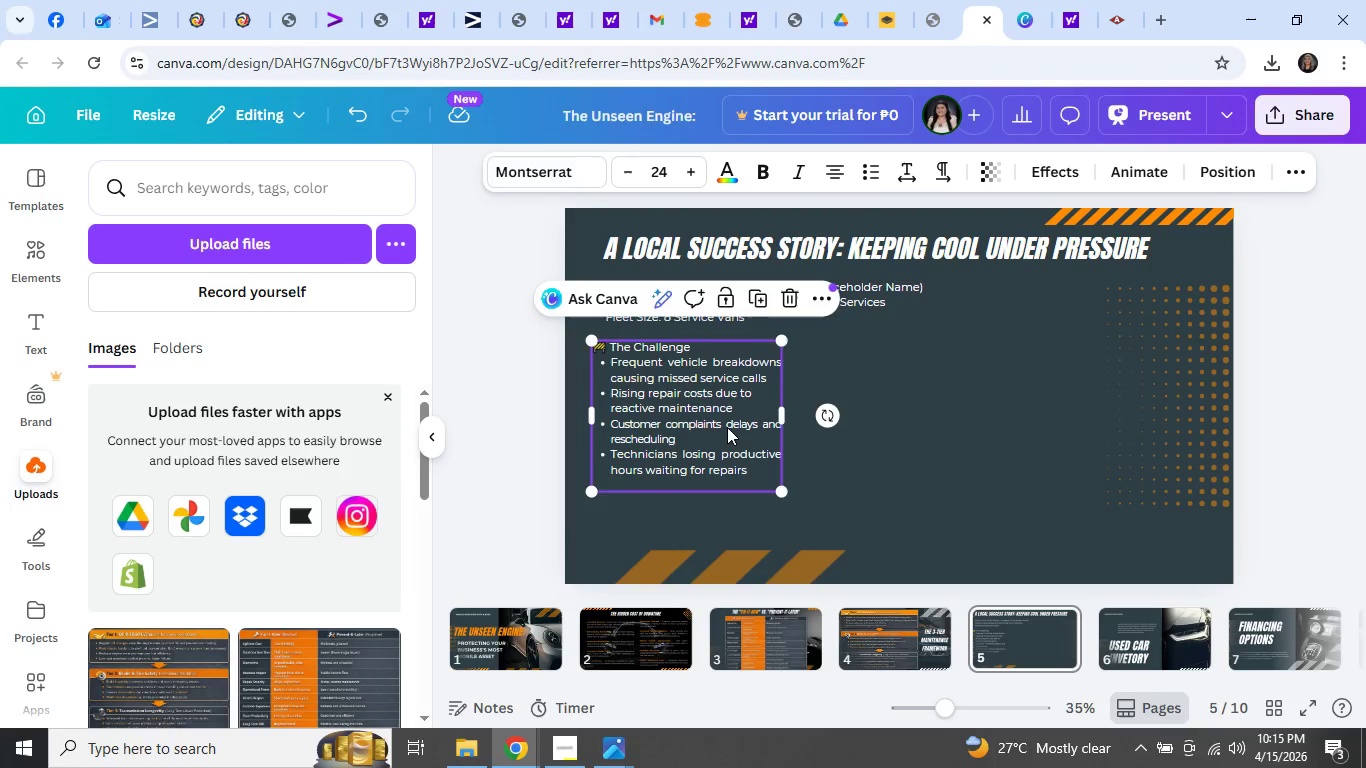 
key(Control+A)
 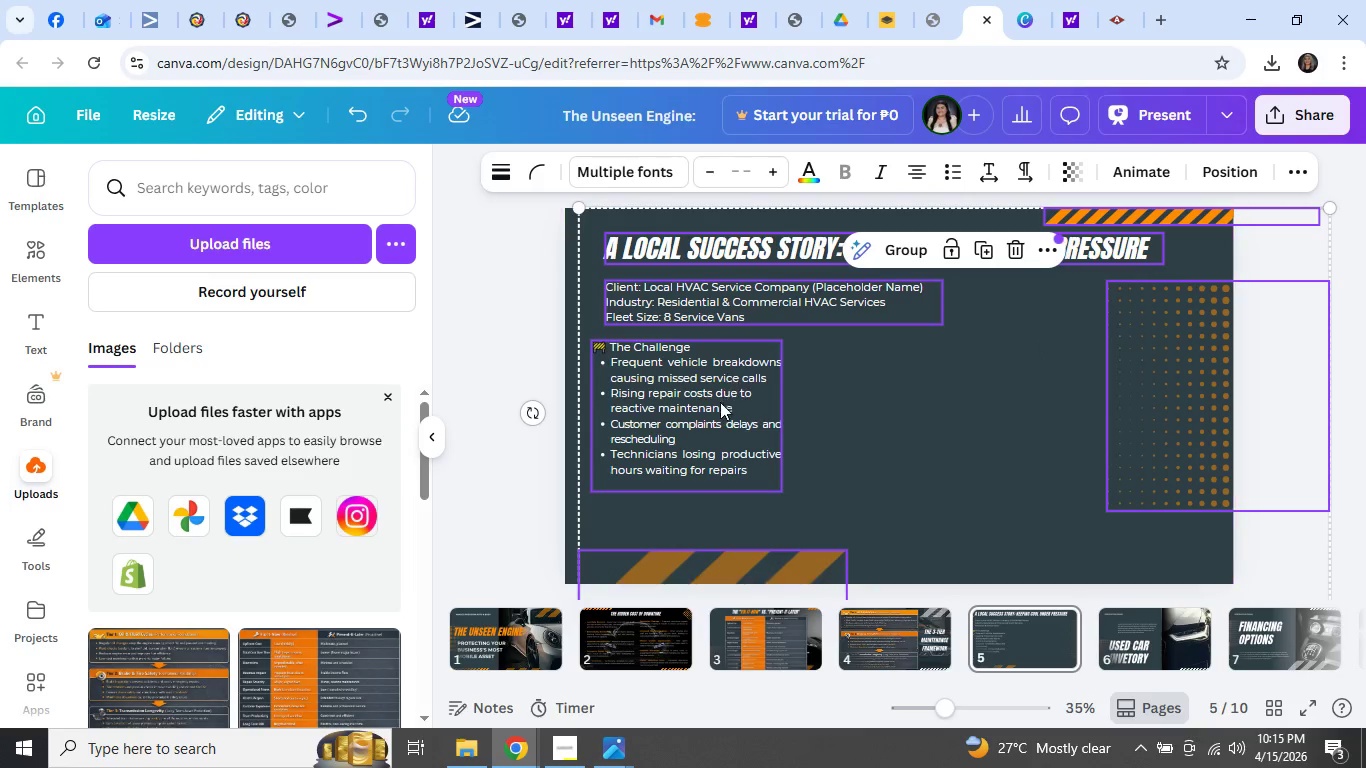 
double_click([717, 409])
 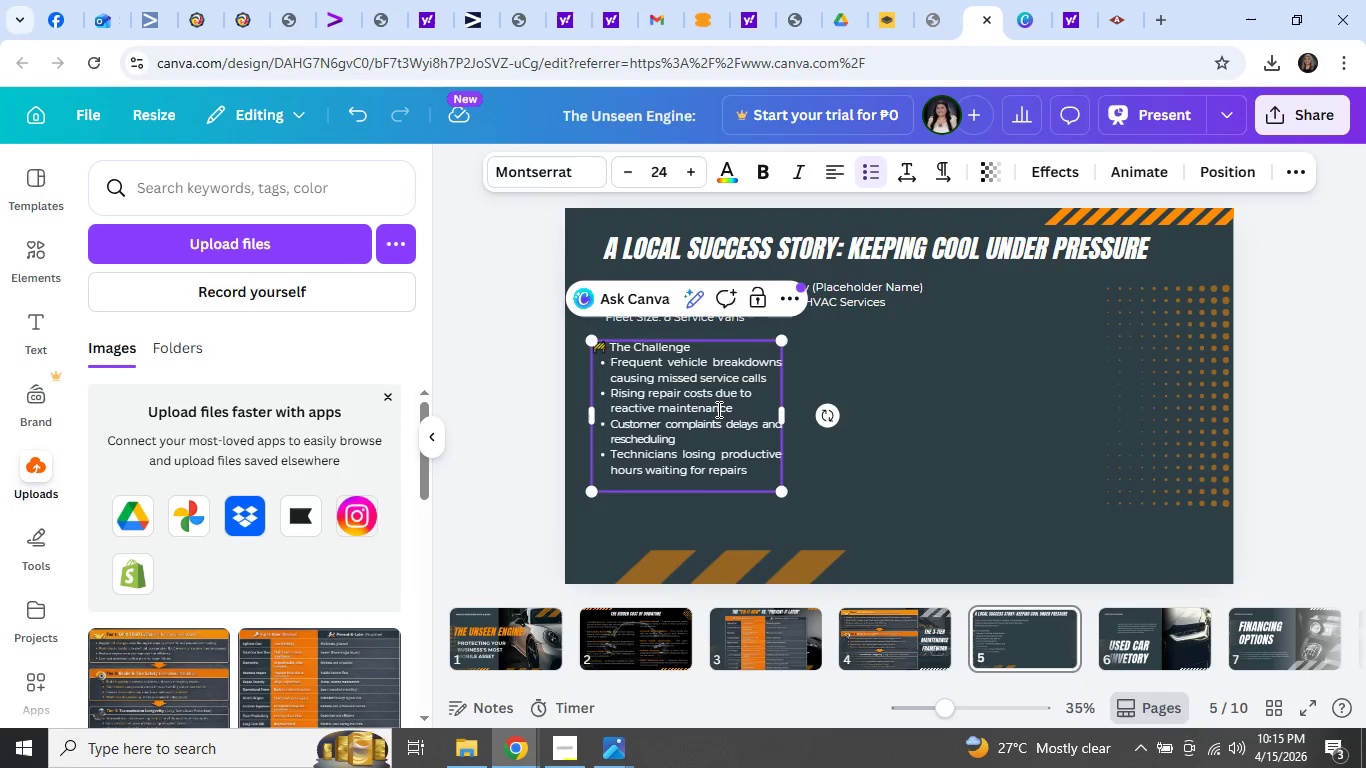 
key(Control+A)
 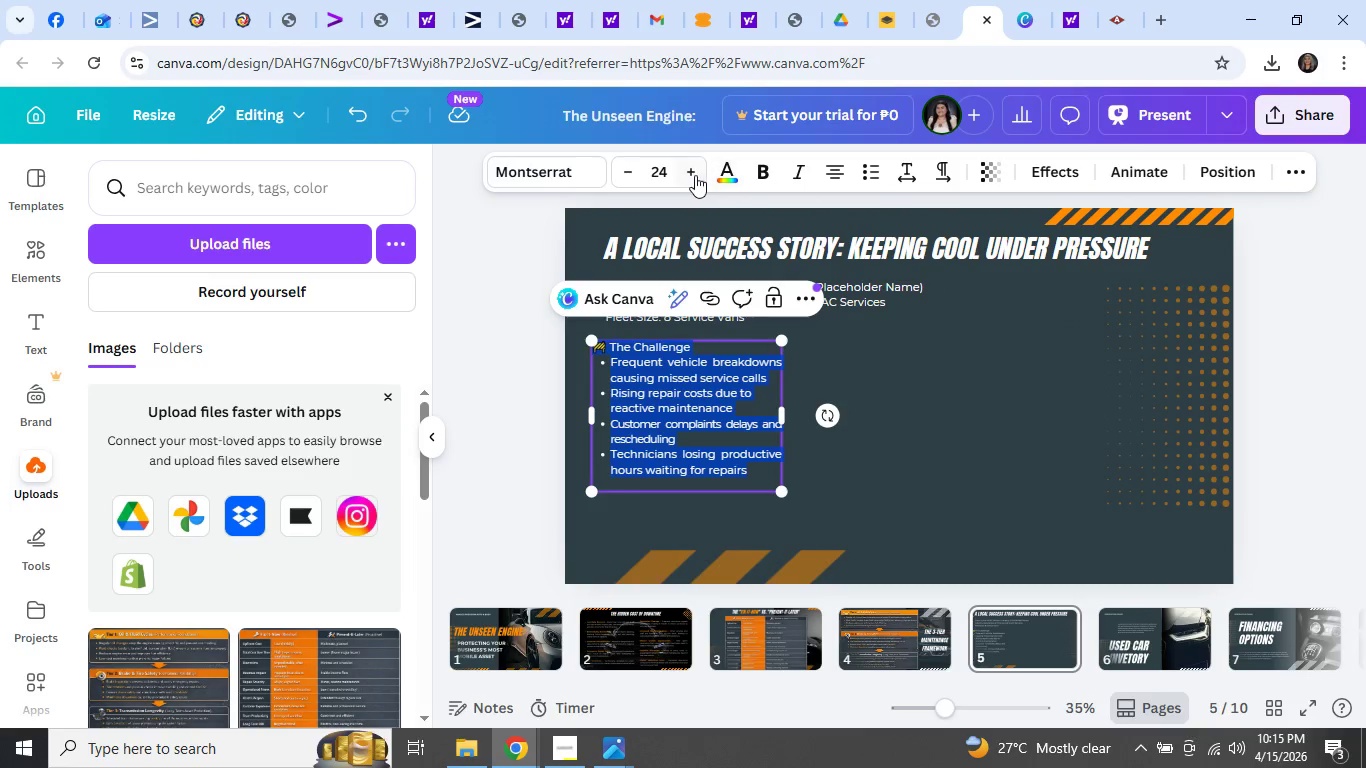 
double_click([695, 175])
 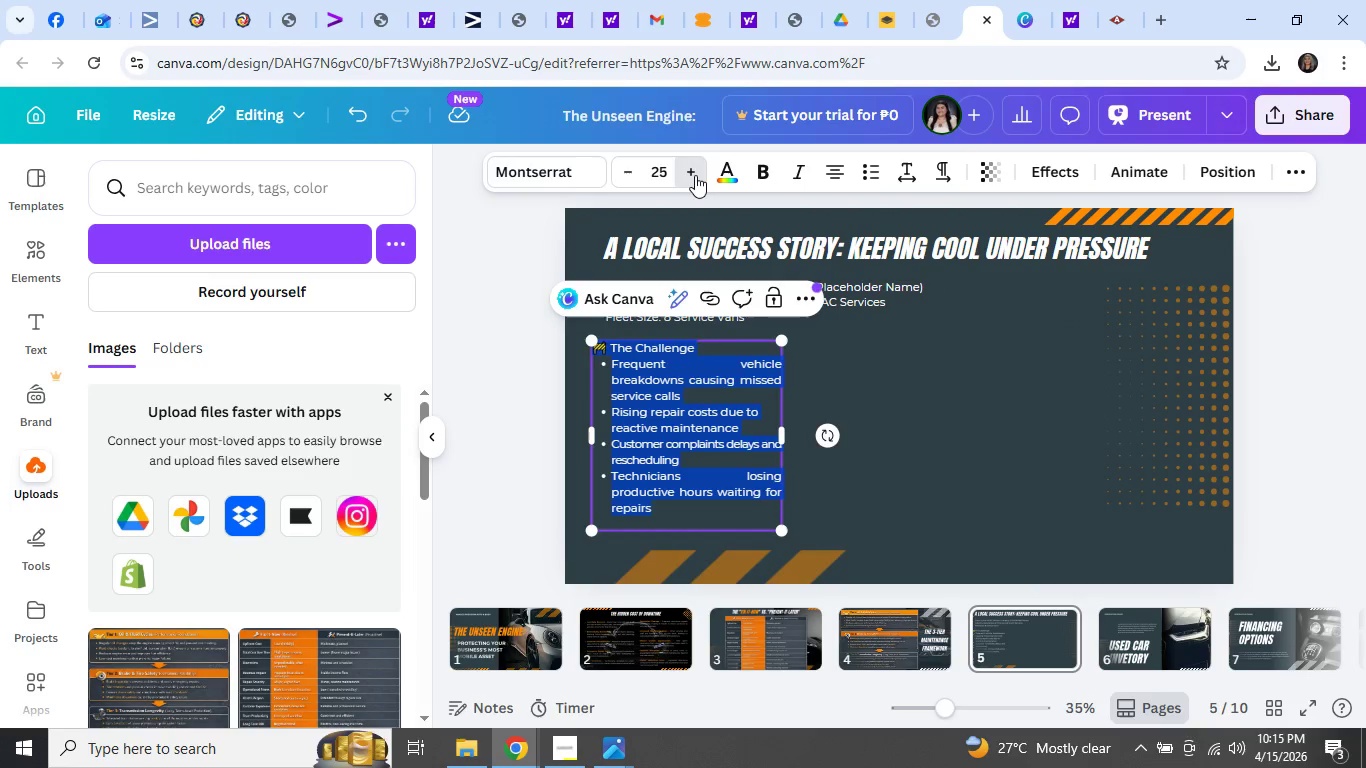 
triple_click([695, 175])
 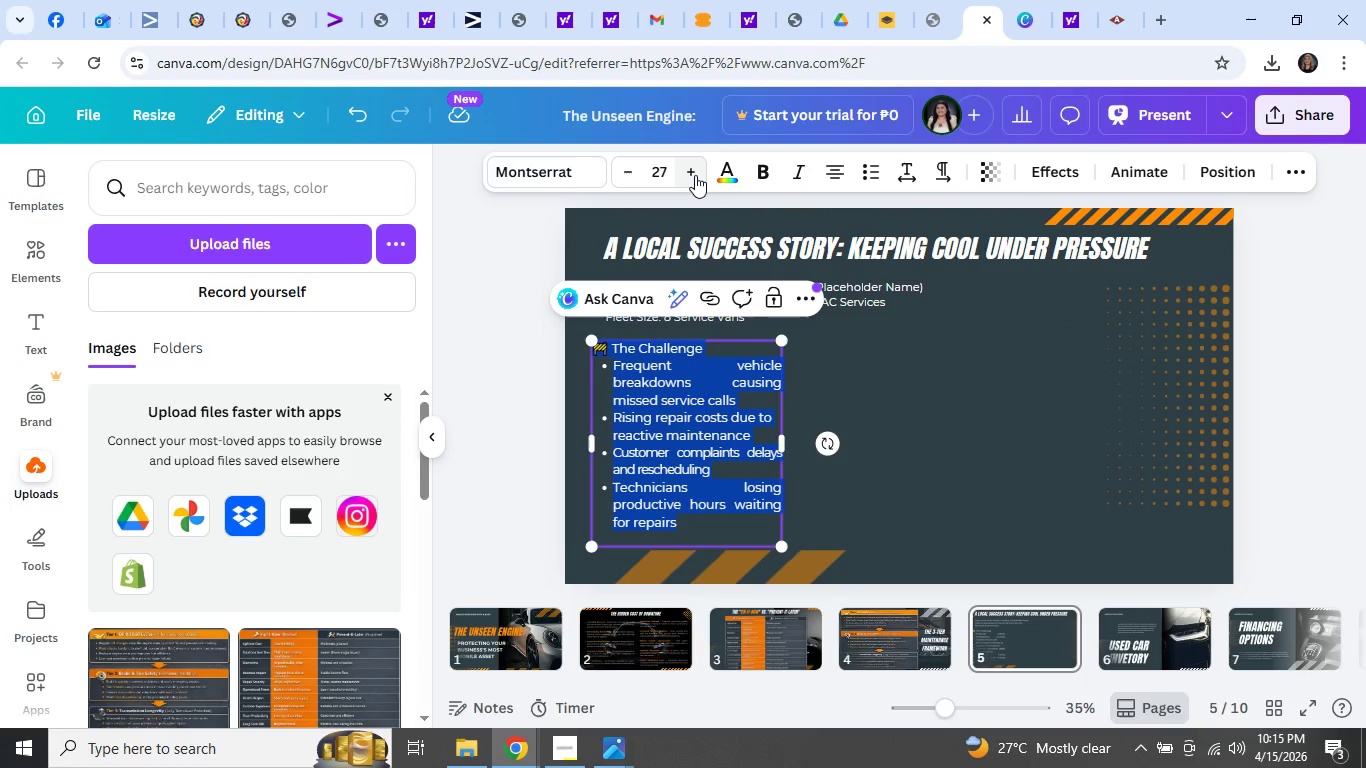 
left_click([695, 175])
 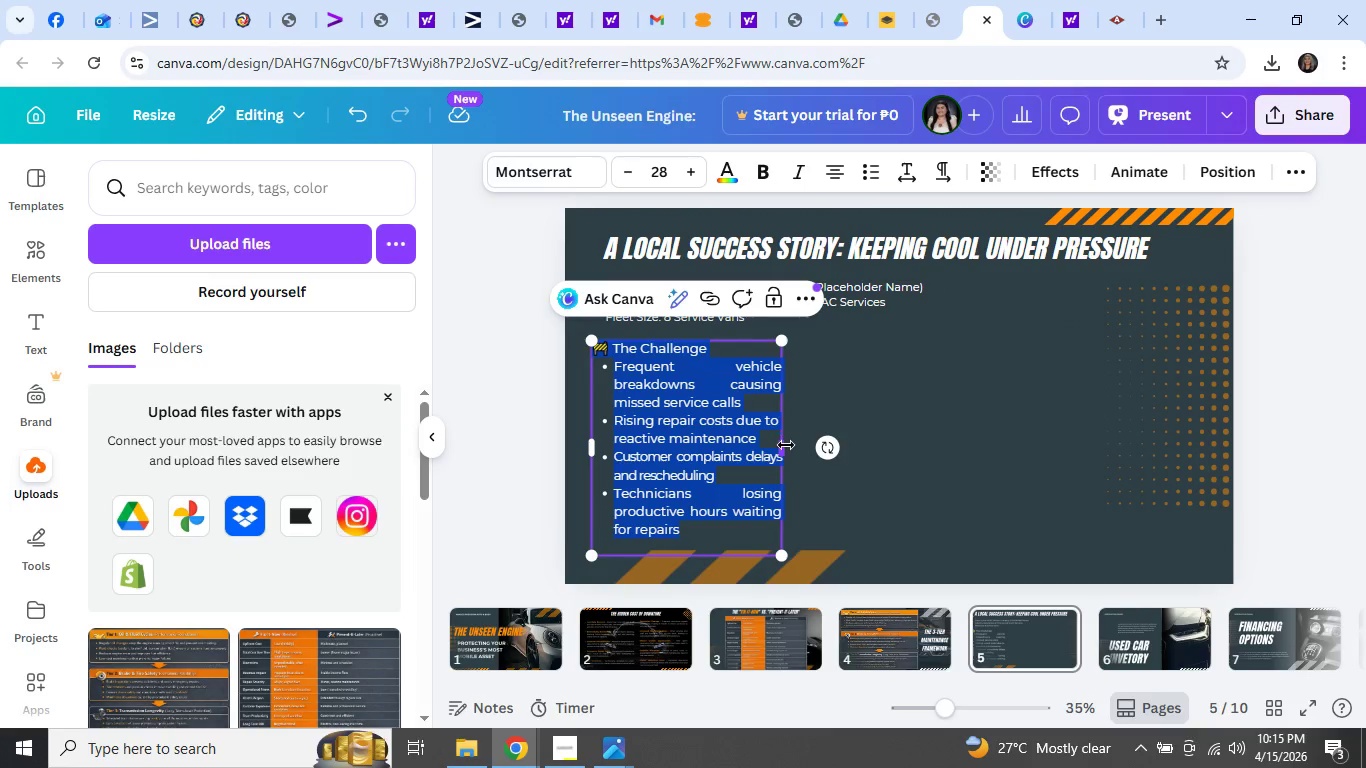 
left_click_drag(start_coordinate=[786, 451], to_coordinate=[825, 446])
 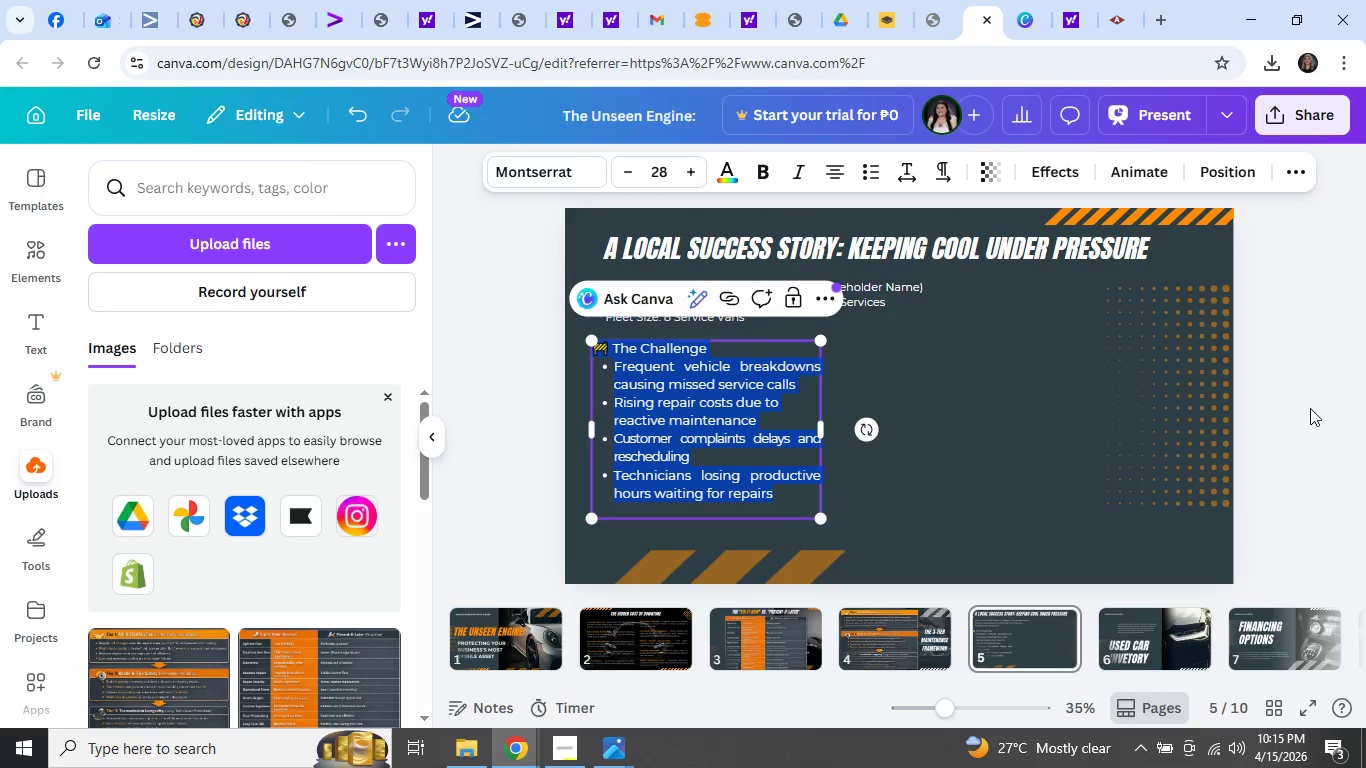 
left_click([1312, 407])
 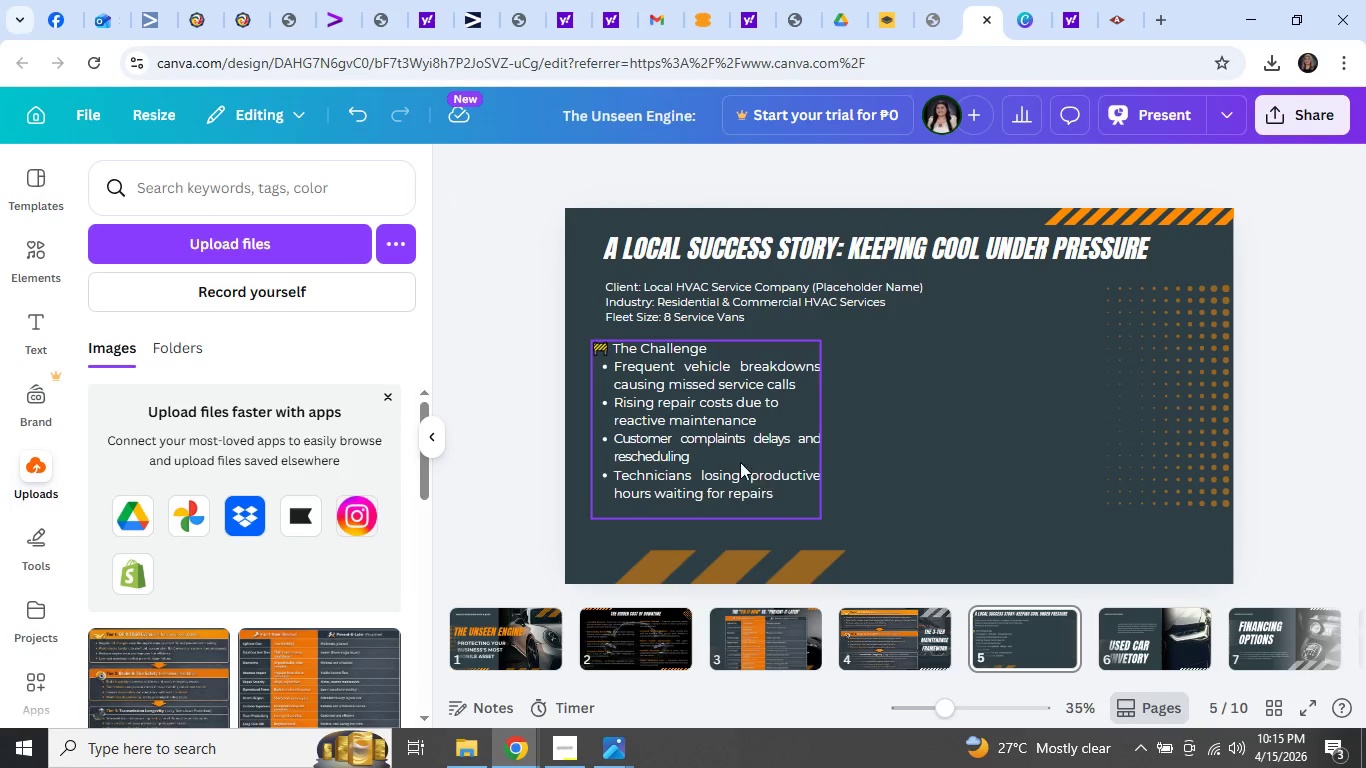 
left_click_drag(start_coordinate=[675, 427], to_coordinate=[676, 433])
 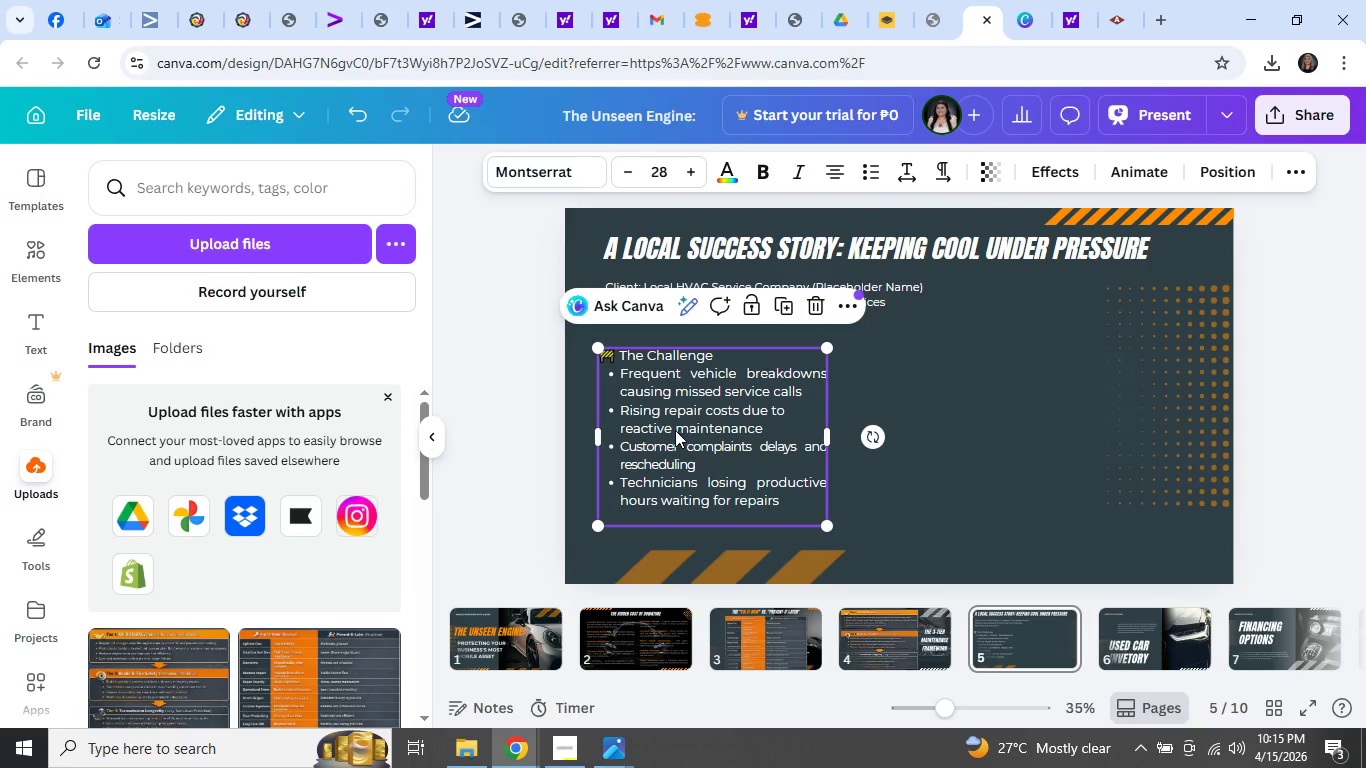 
left_click([675, 430])
 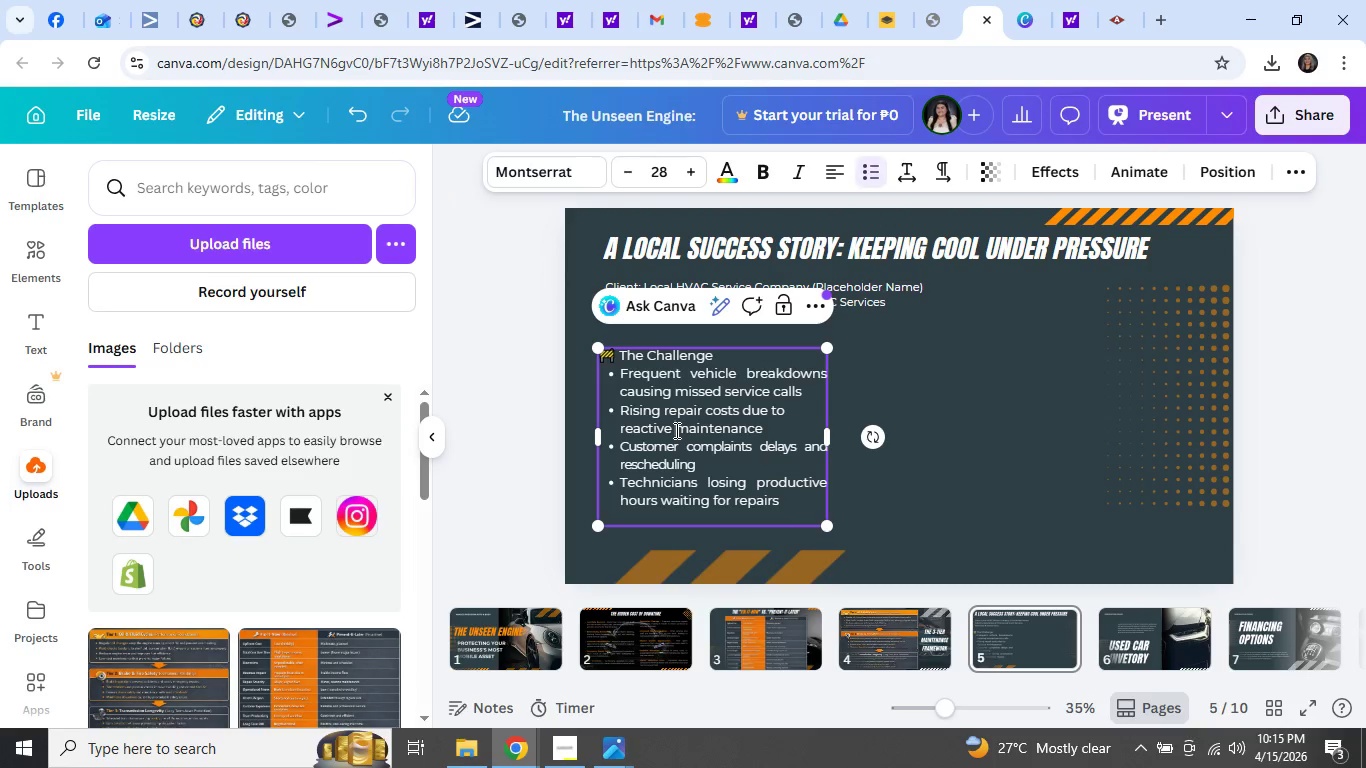 
right_click([675, 430])
 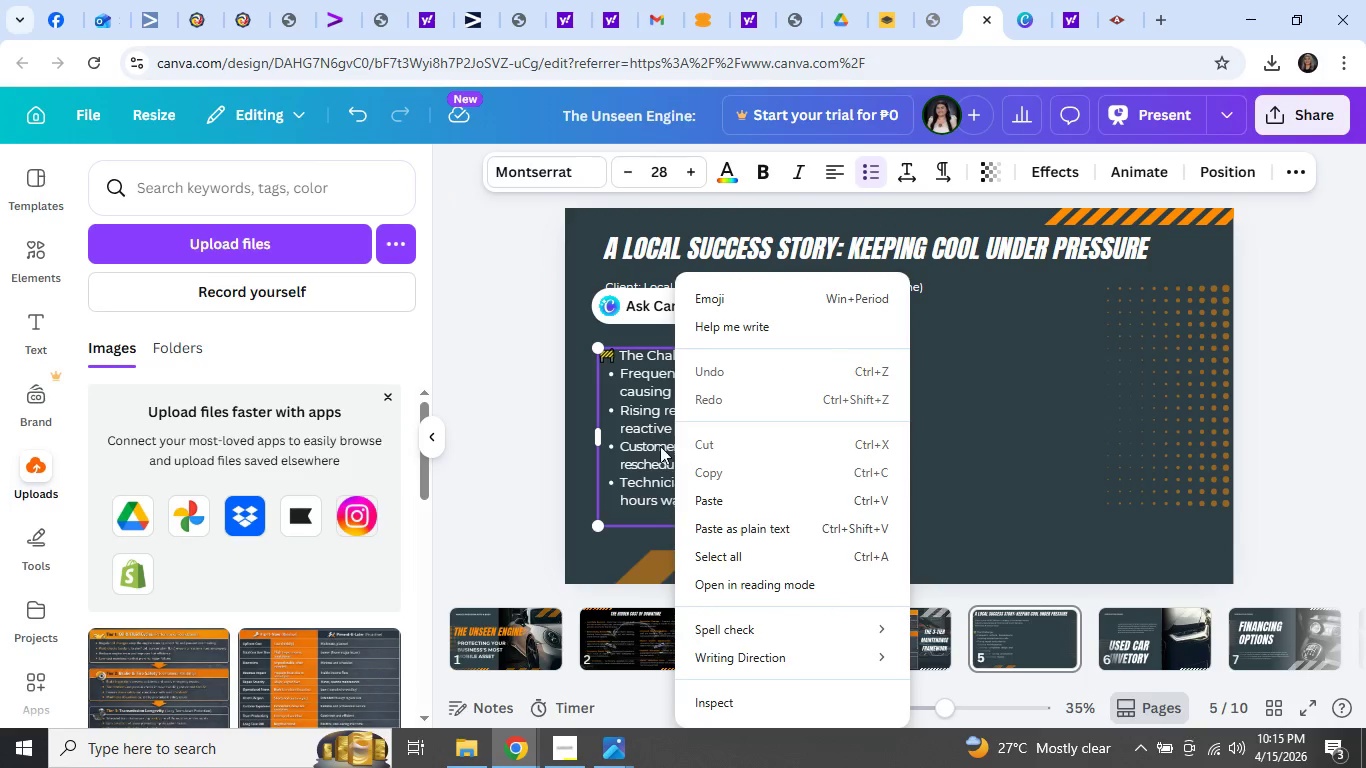 
left_click([643, 435])
 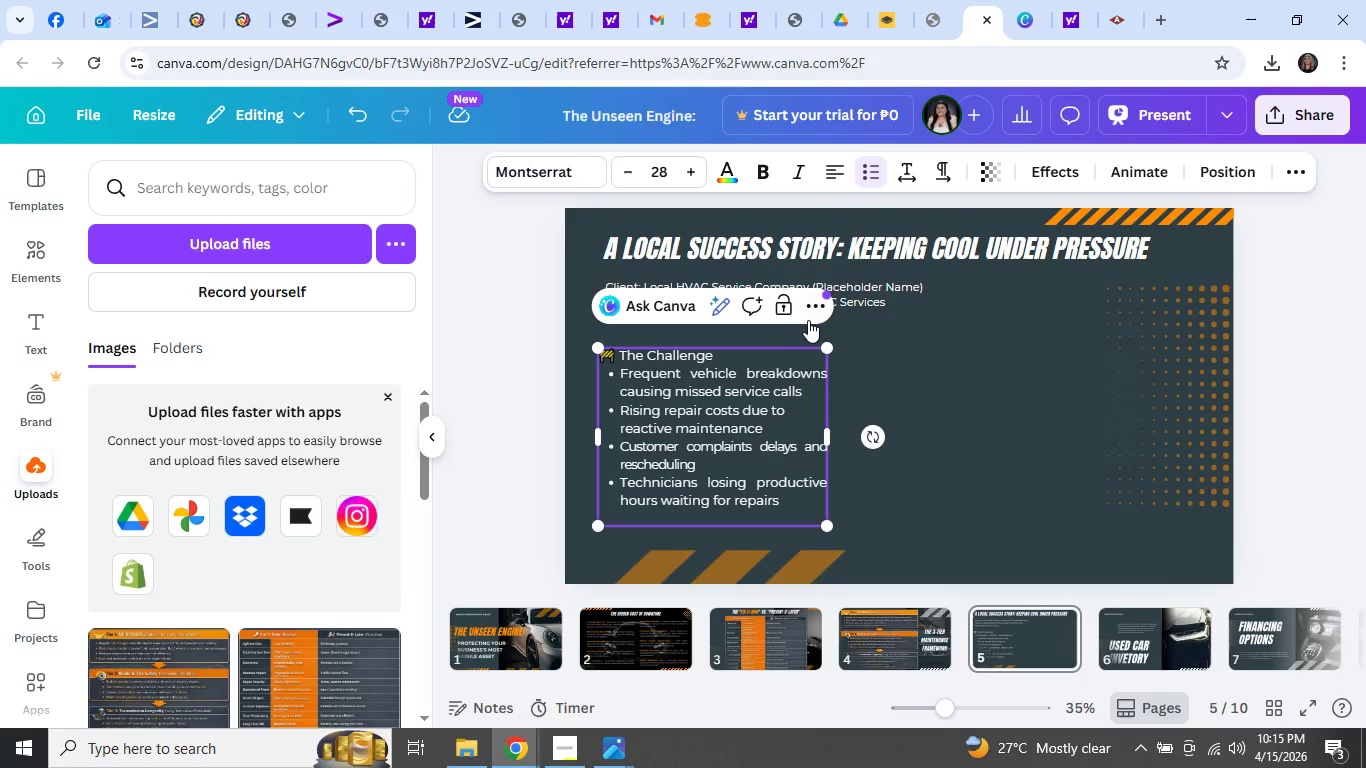 
left_click([812, 314])
 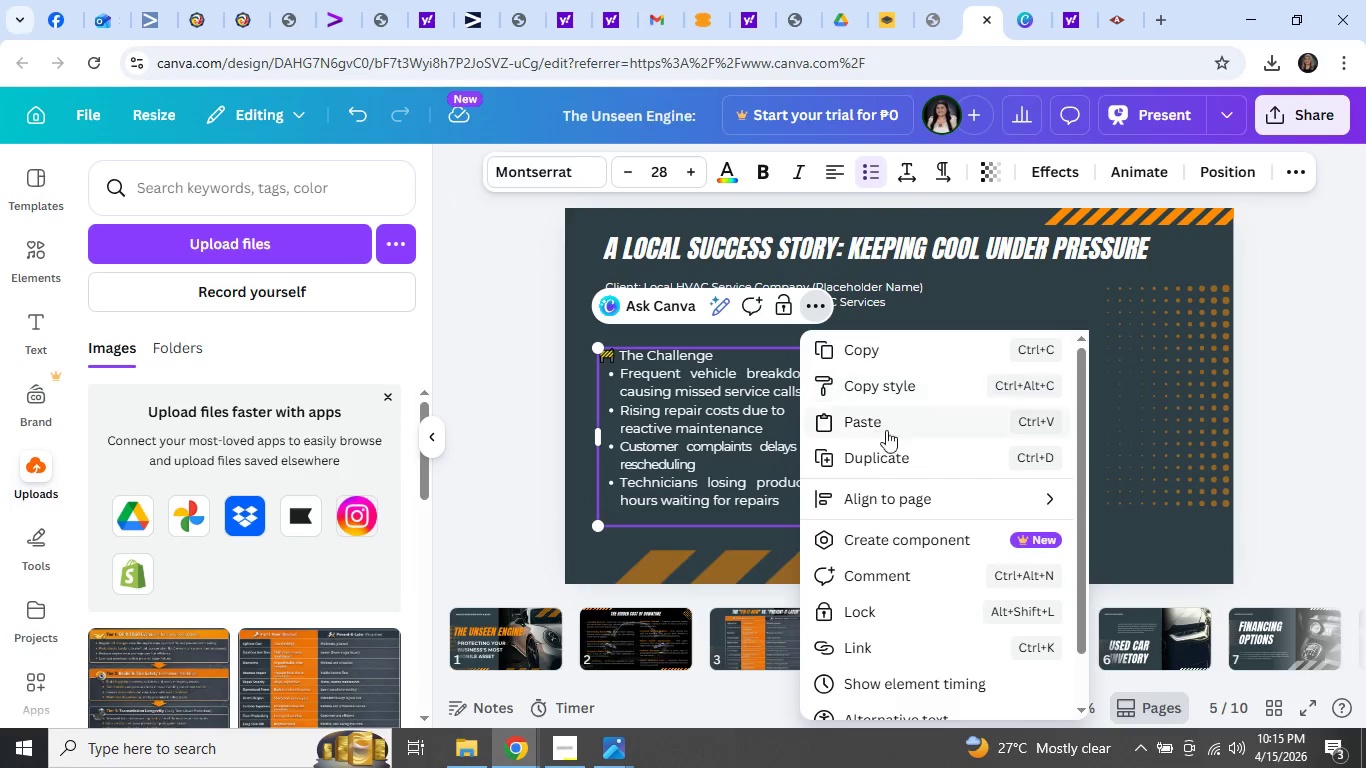 
left_click([894, 457])
 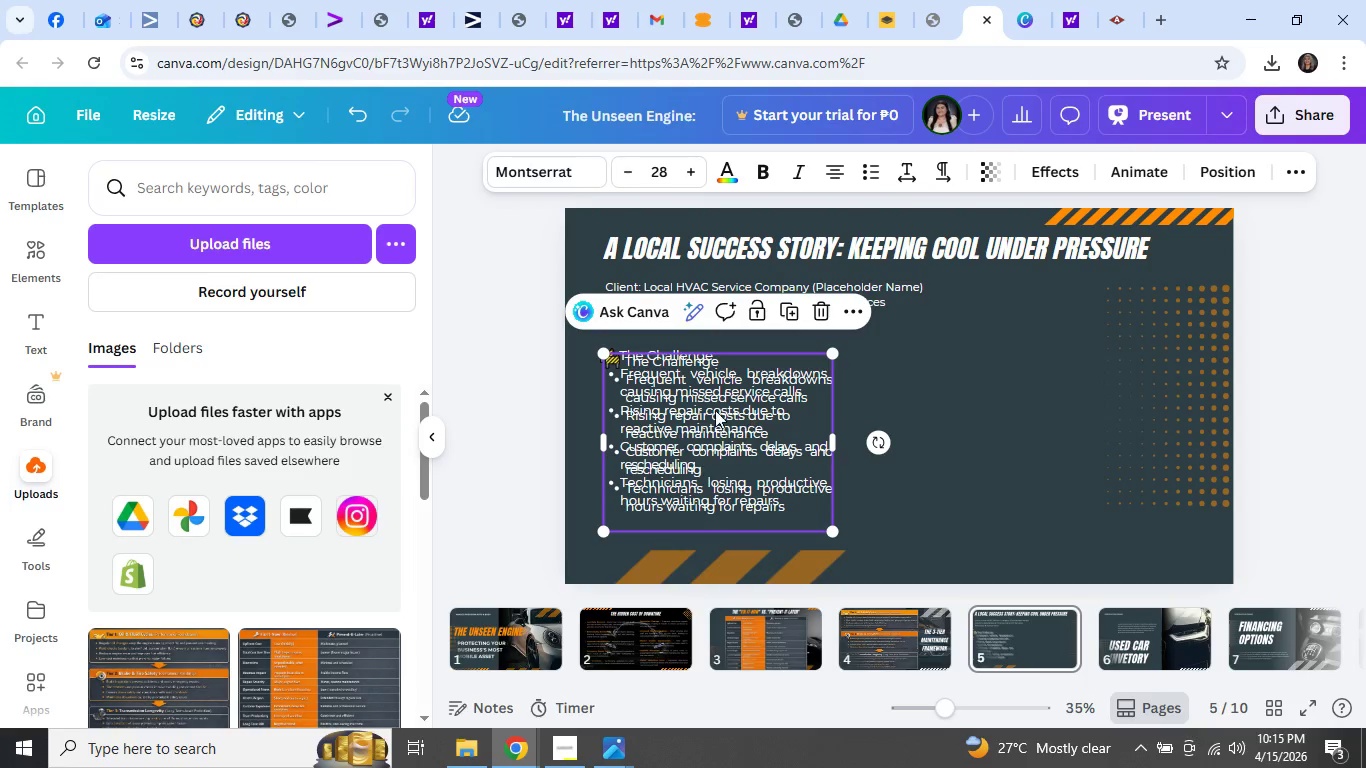 
left_click_drag(start_coordinate=[714, 410], to_coordinate=[973, 405])
 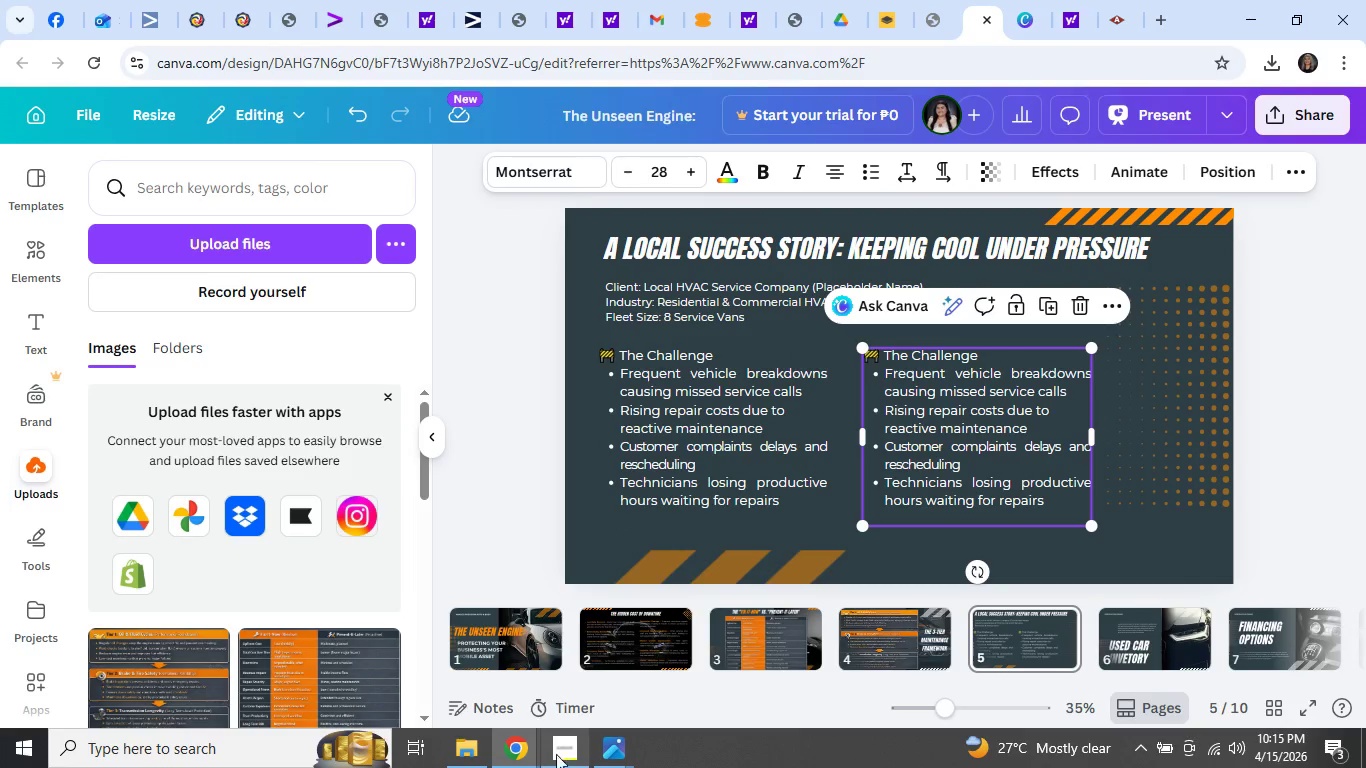 
left_click([504, 751])
 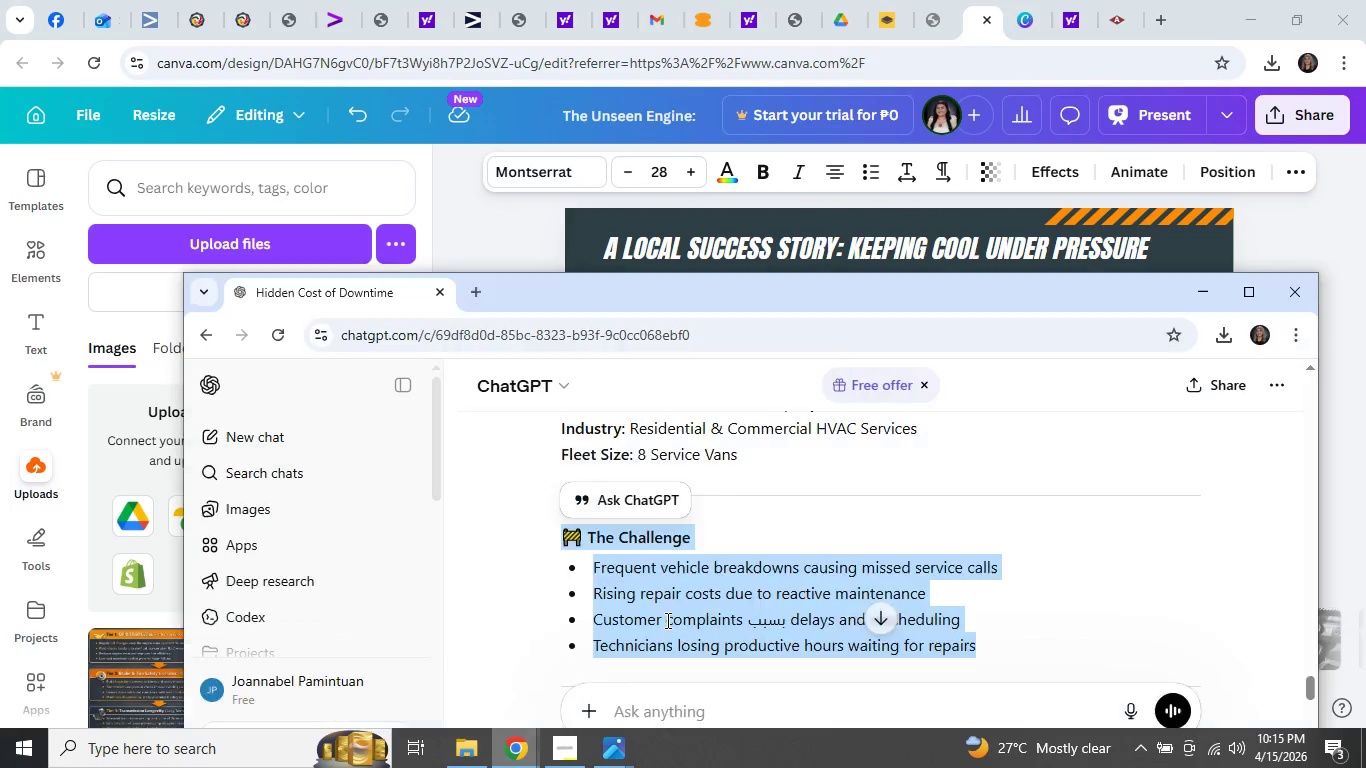 
scroll: coordinate [733, 487], scroll_direction: down, amount: 3.0
 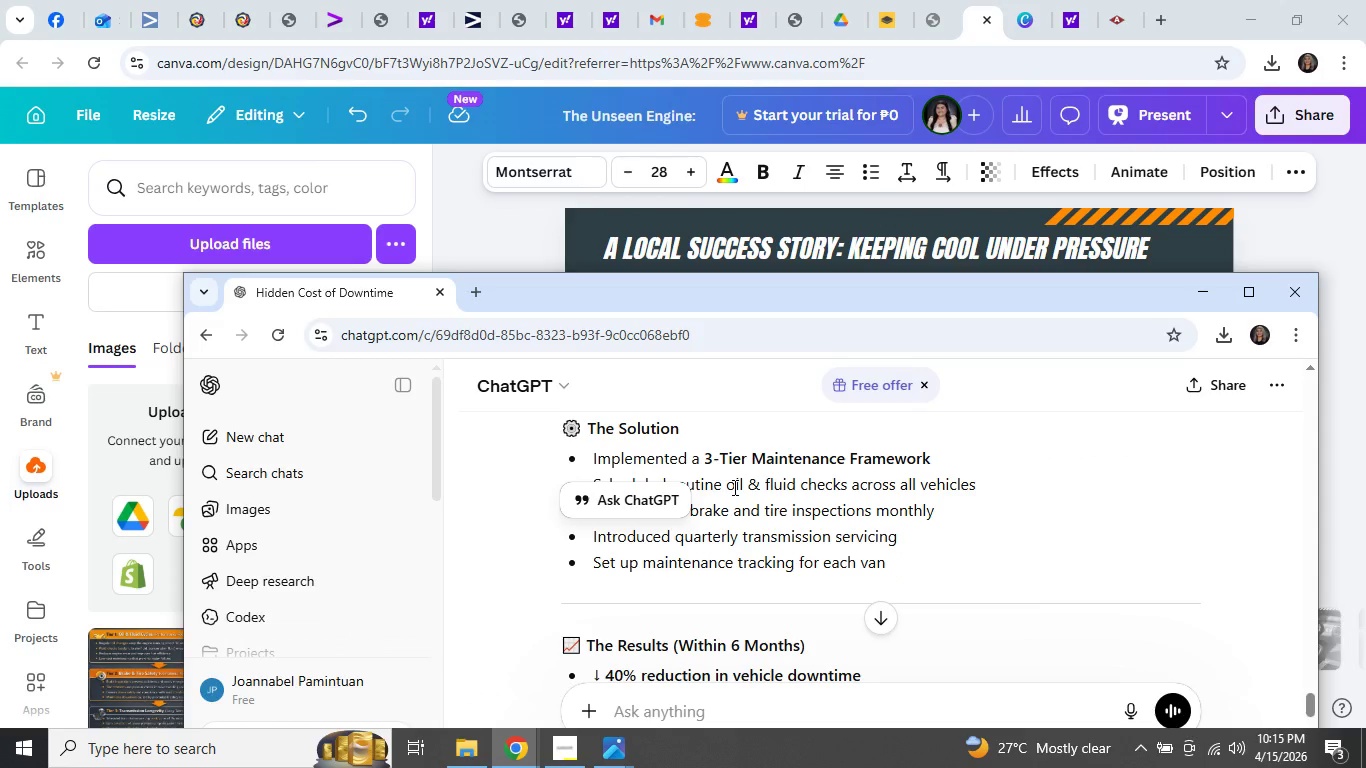 
scroll: coordinate [745, 501], scroll_direction: none, amount: 0.0
 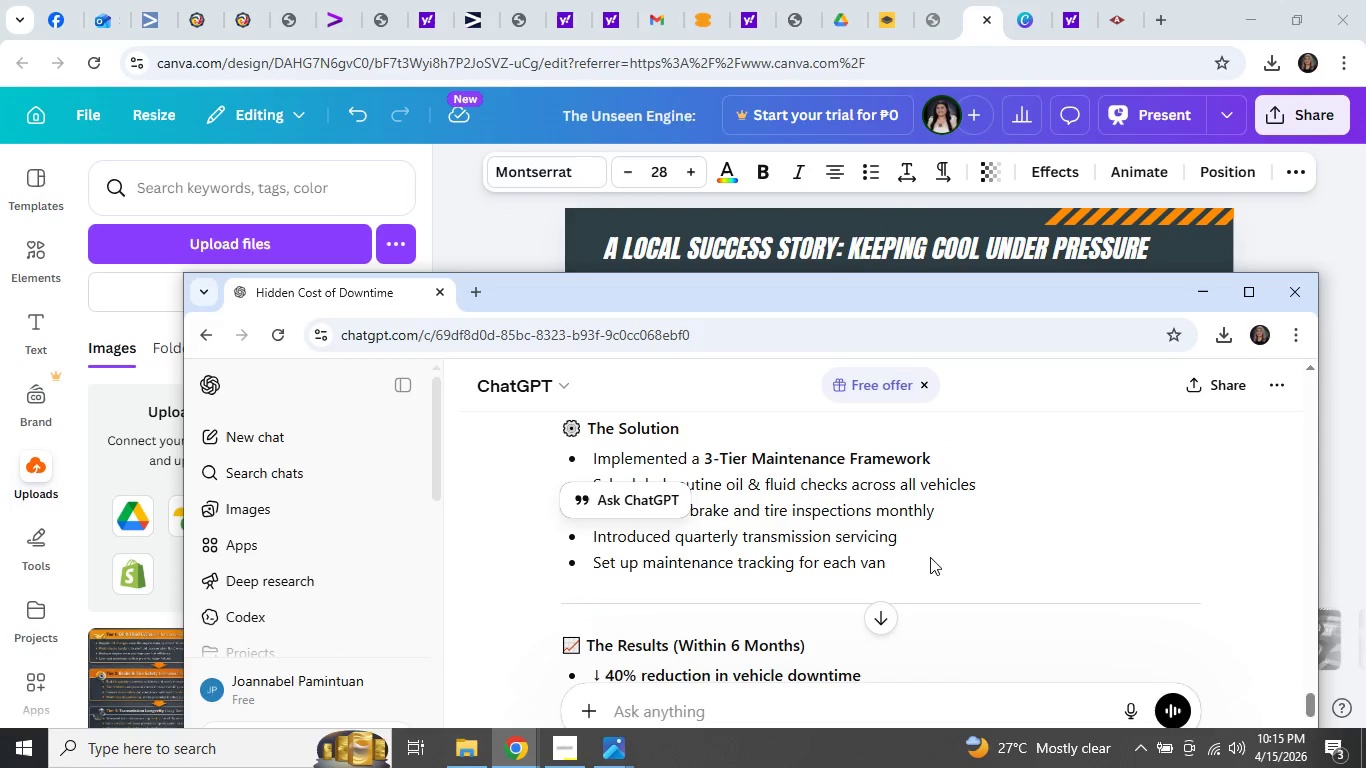 
left_click_drag(start_coordinate=[918, 566], to_coordinate=[568, 439])
 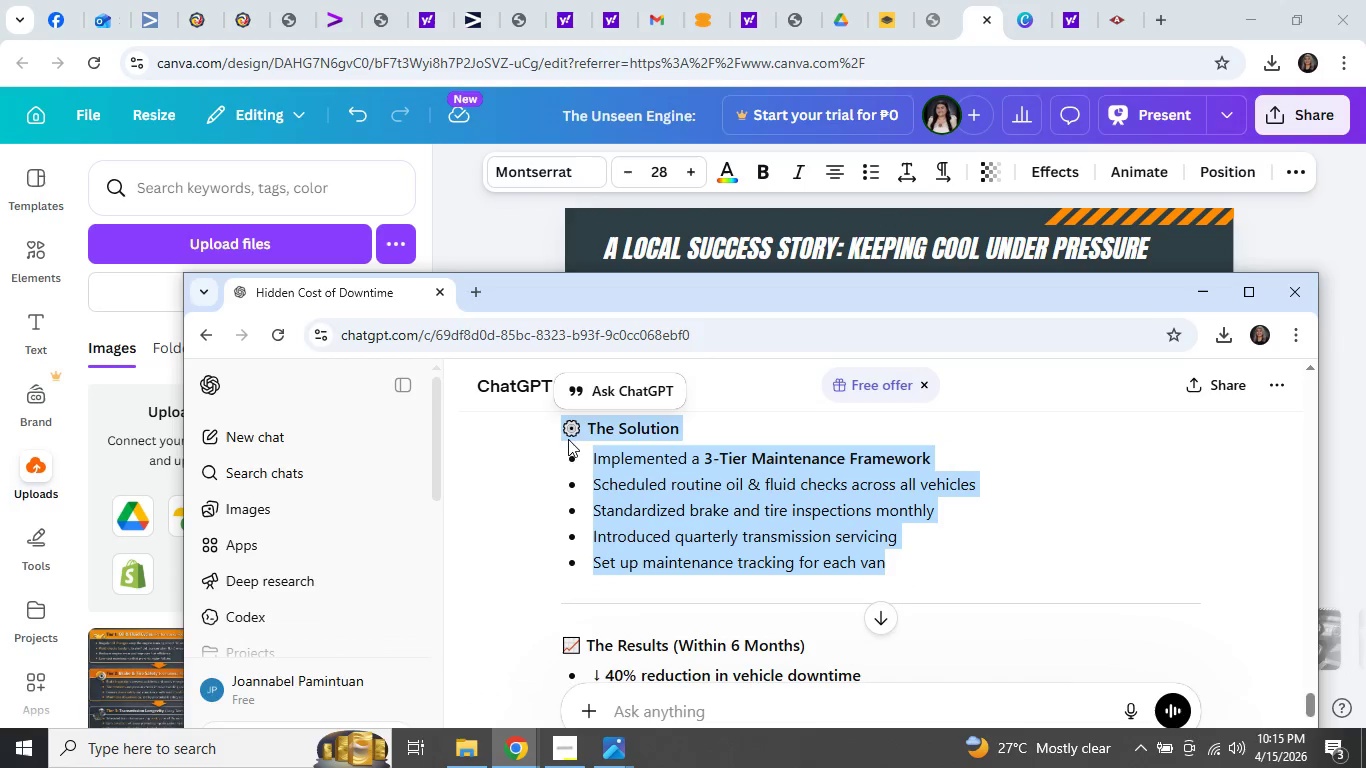 
key(Control+C)
 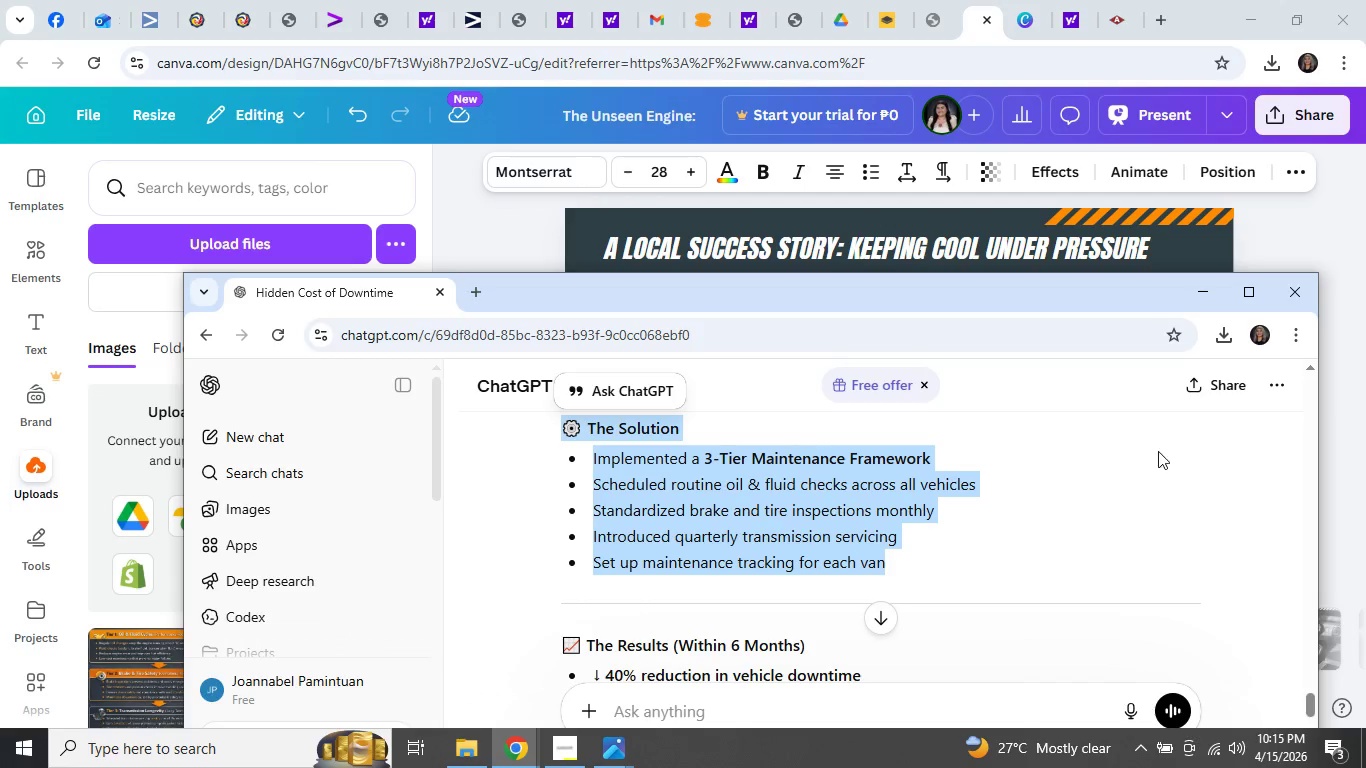 
key(Control+C)
 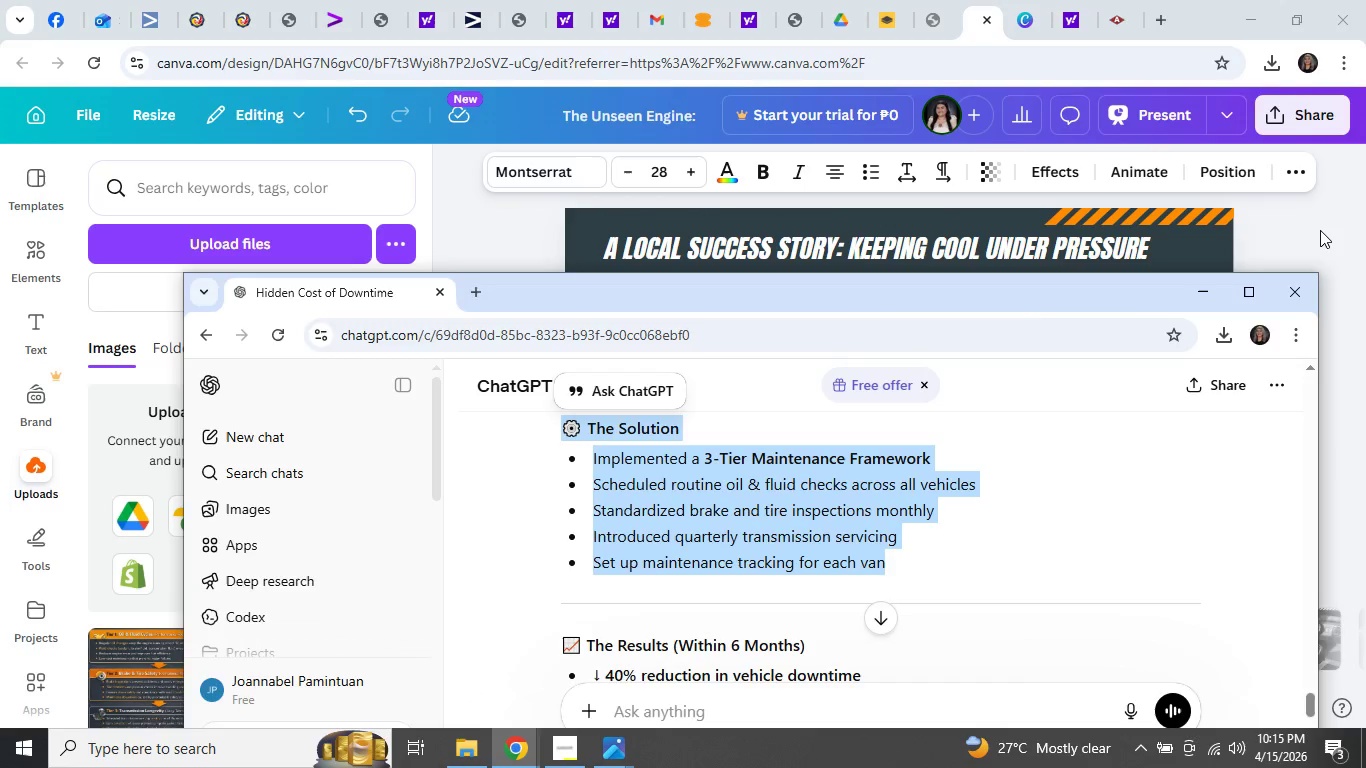 
left_click([1320, 230])
 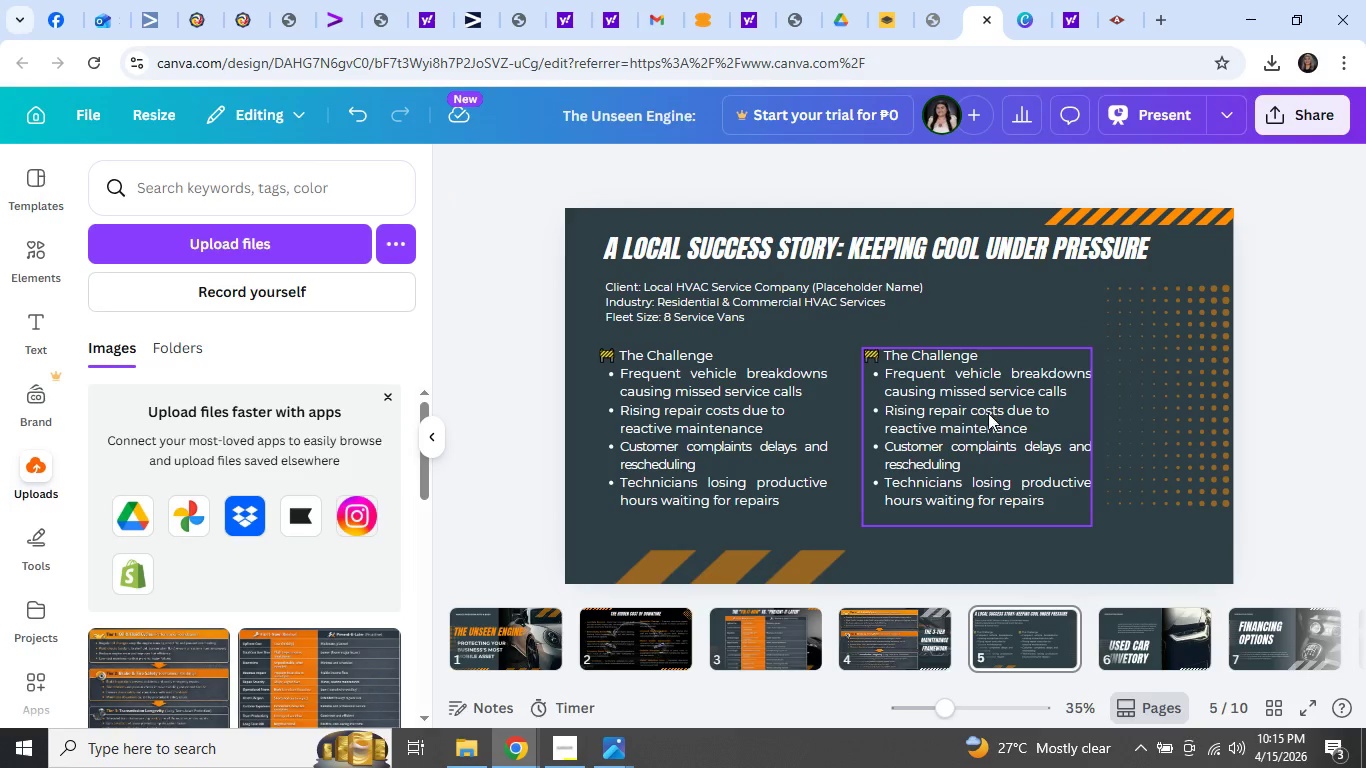 
left_click([964, 421])
 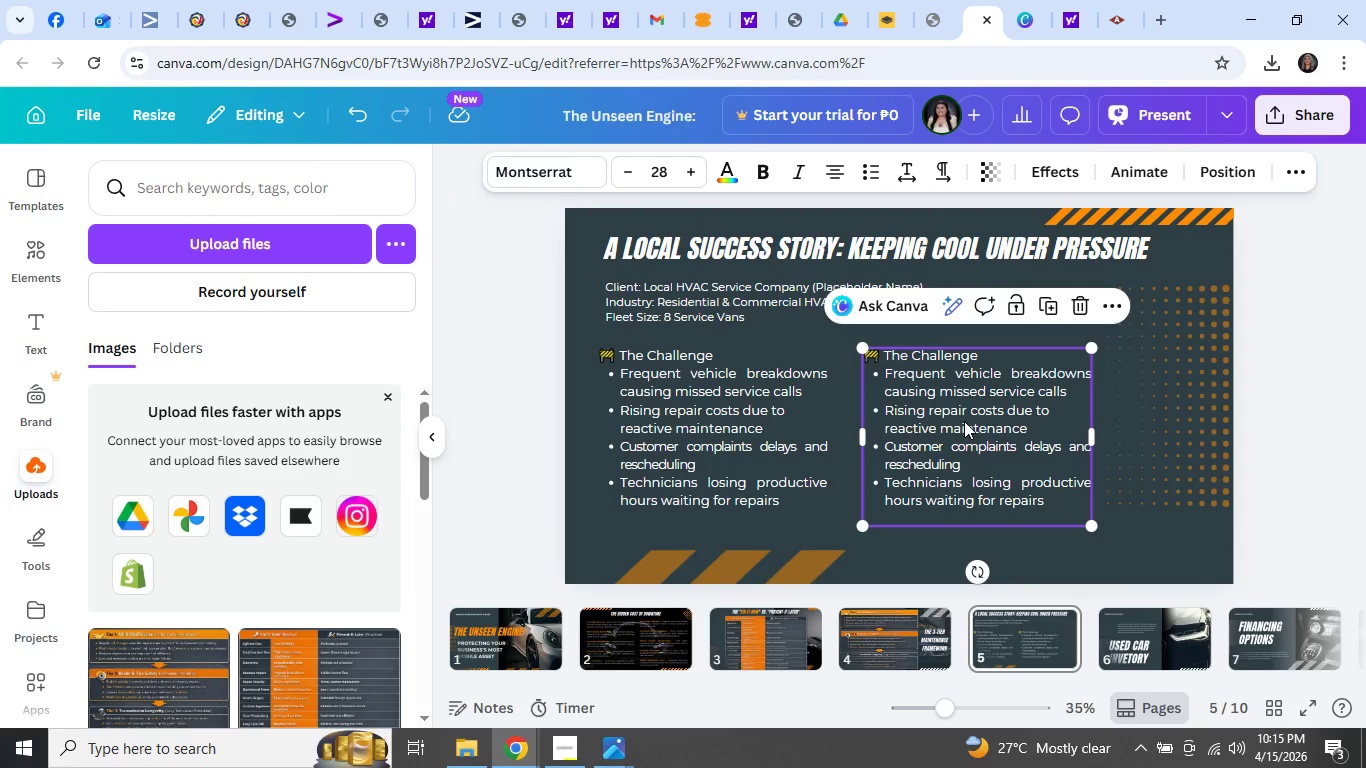 
key(Control+A)
 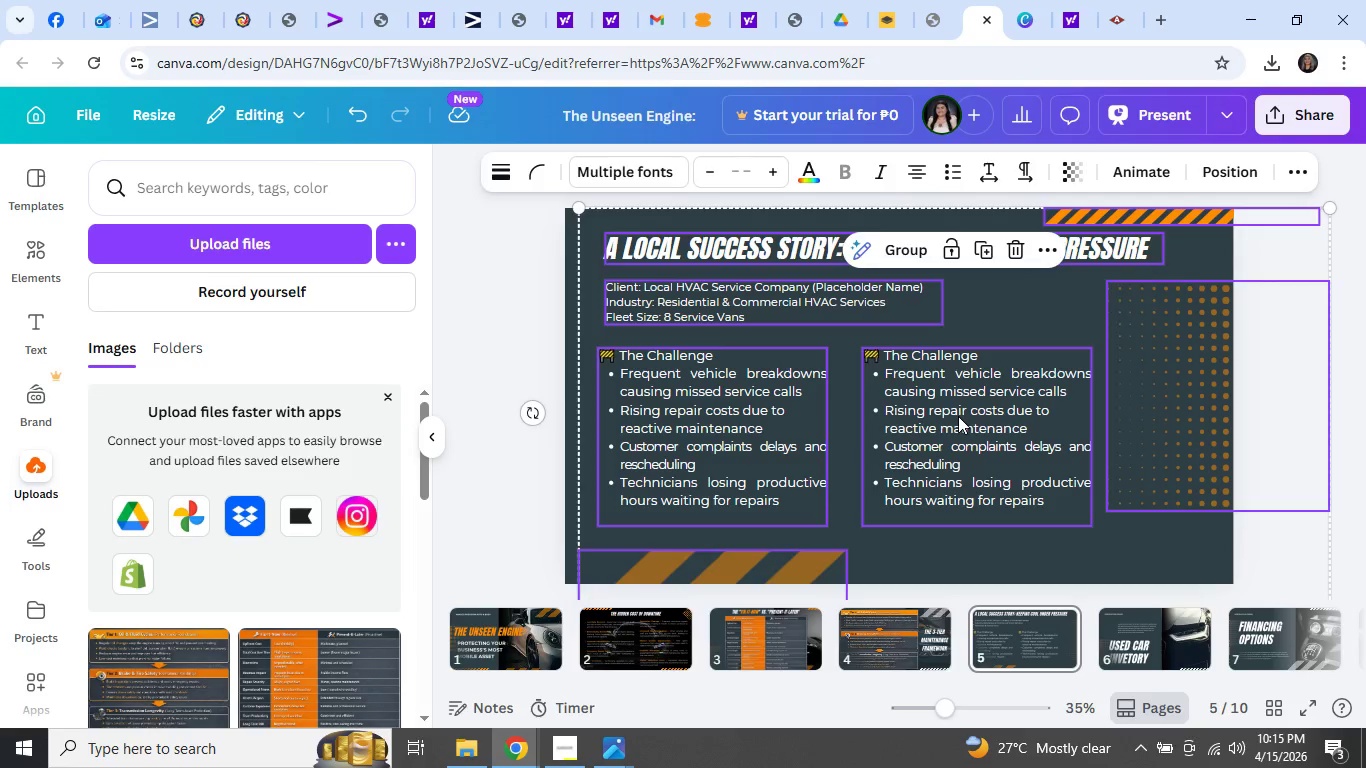 
double_click([958, 416])
 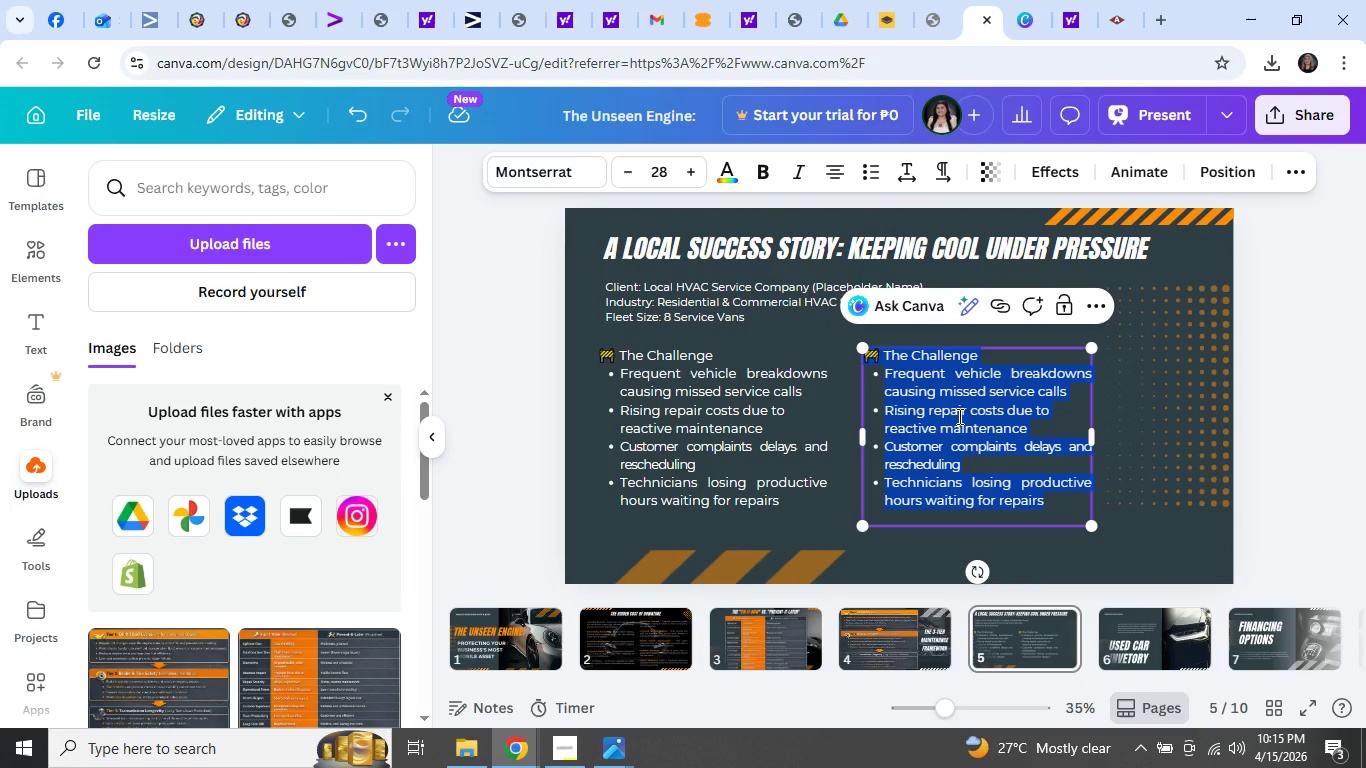 
key(Control+A)
 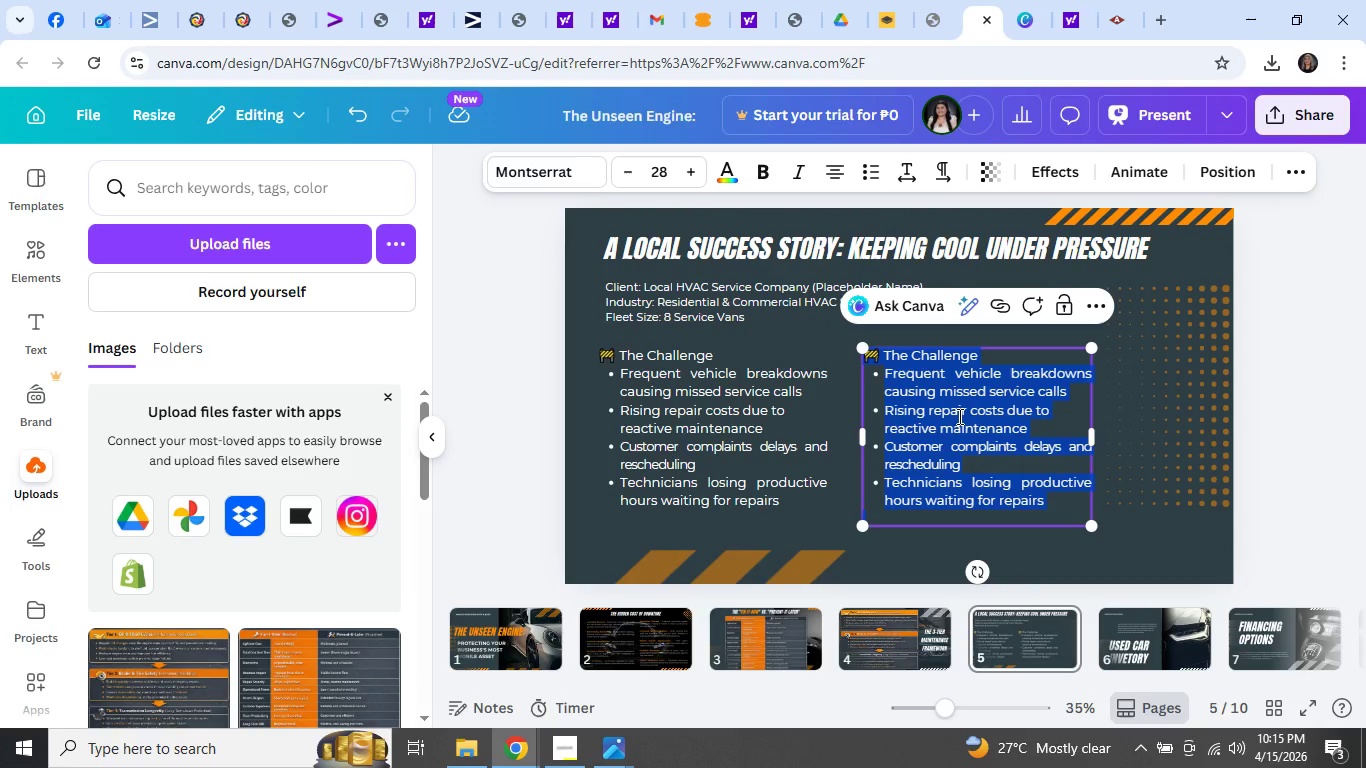 
key(Control+V)
 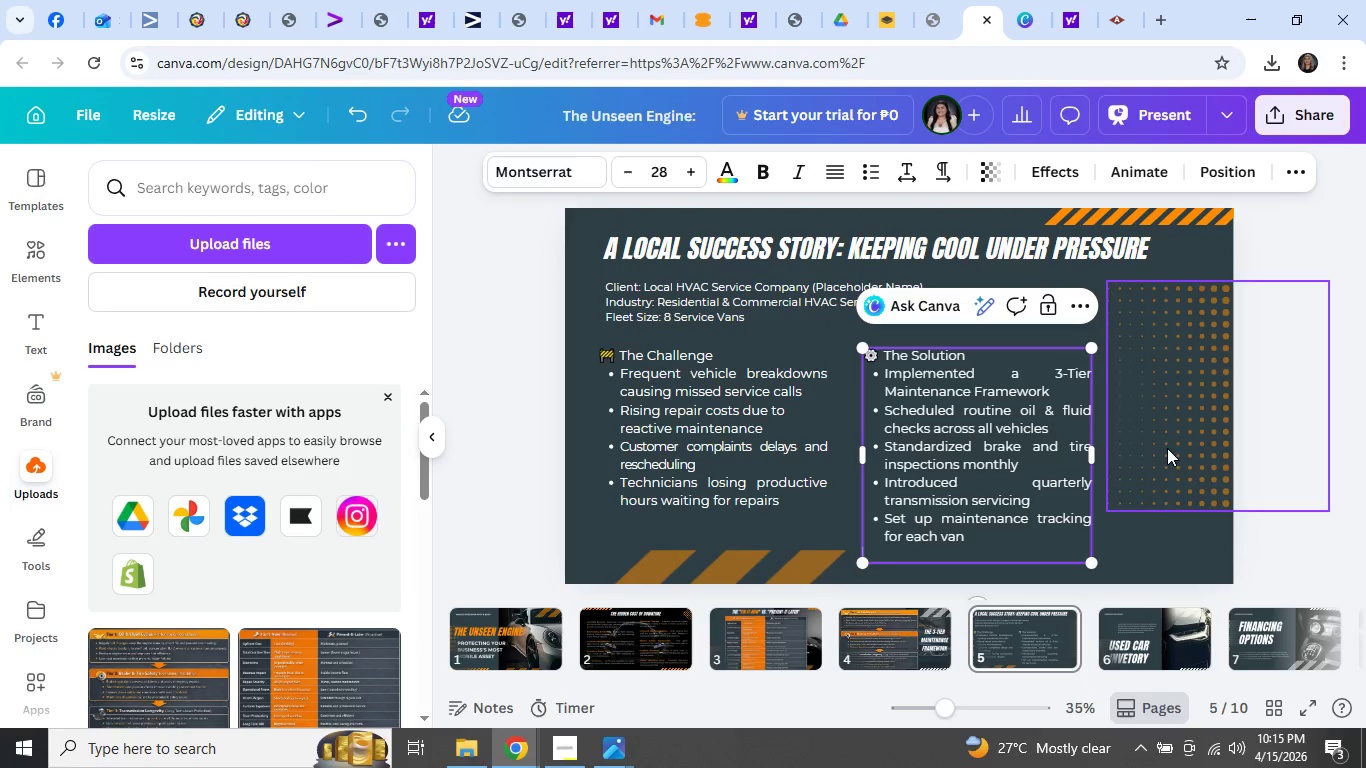 
left_click([1327, 463])
 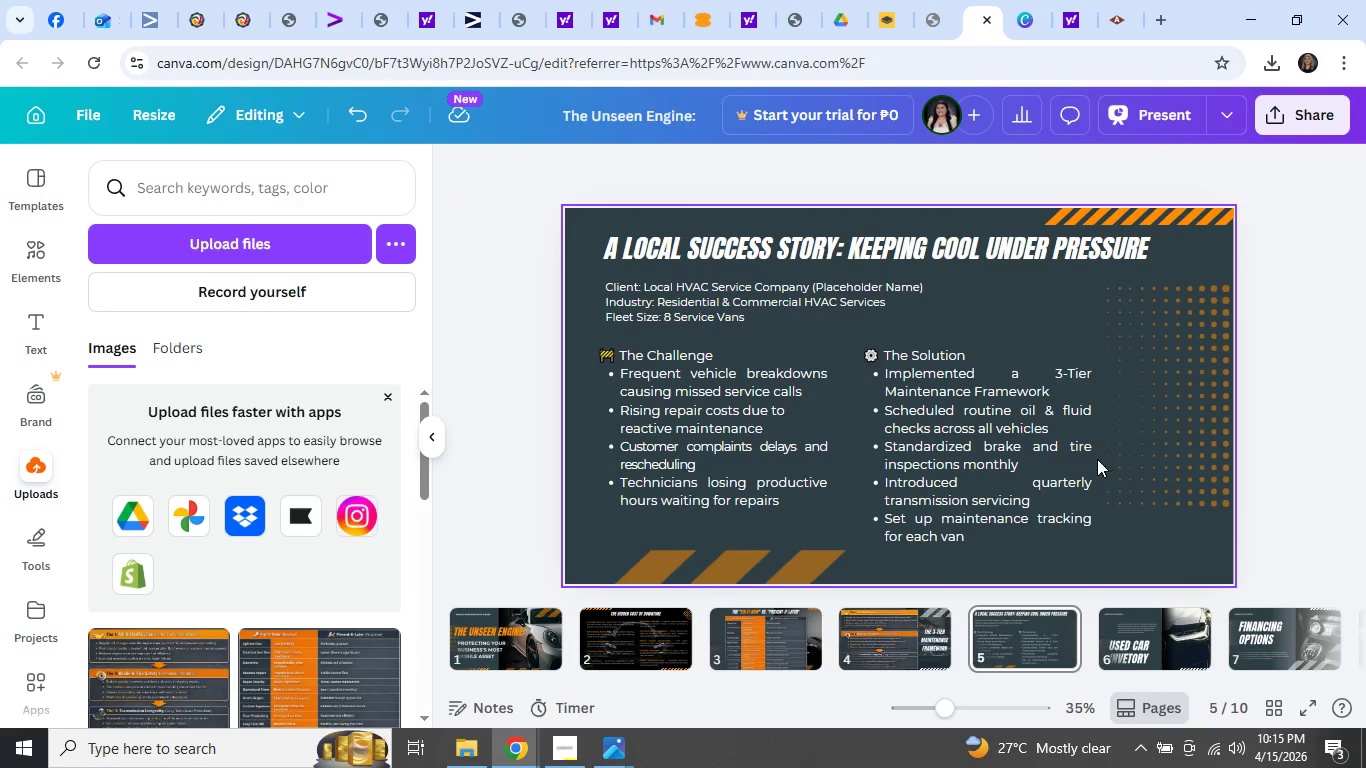 
left_click([1081, 463])
 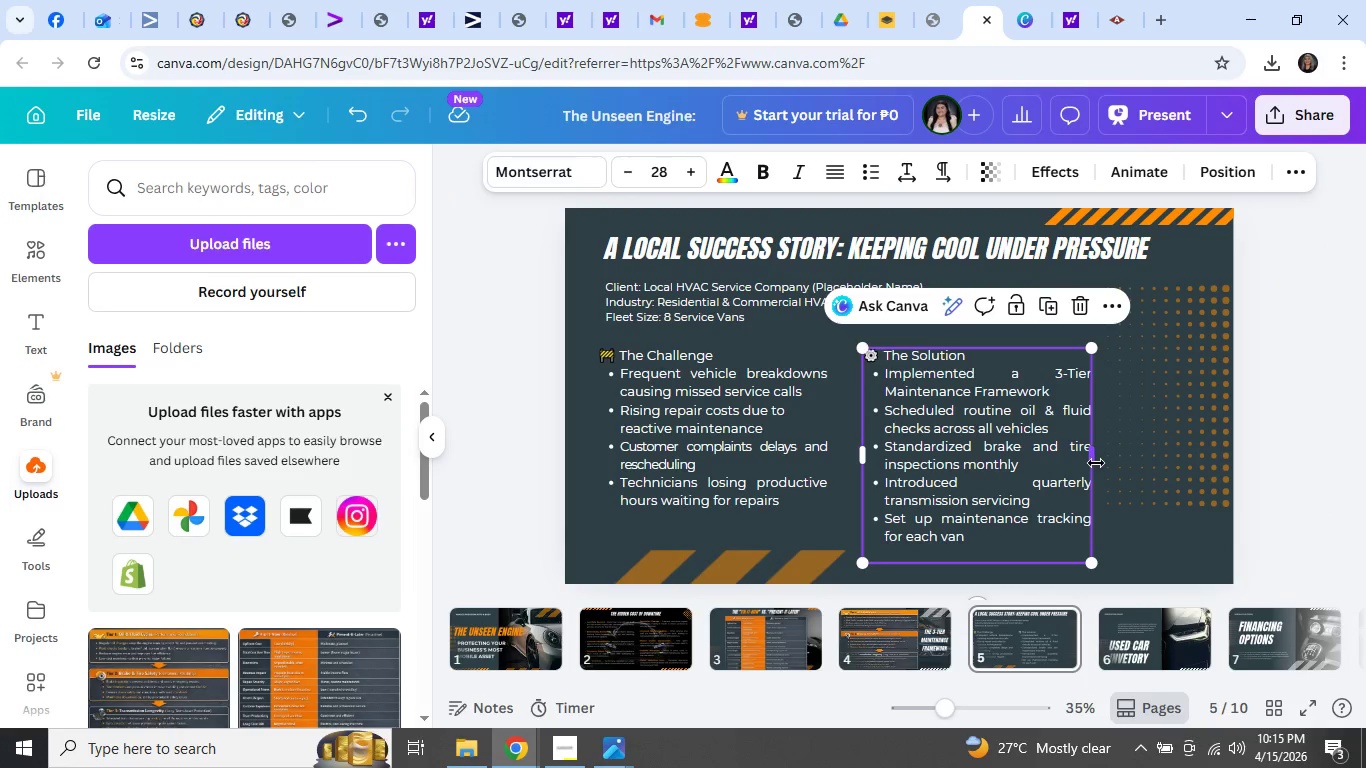 
left_click_drag(start_coordinate=[1096, 463], to_coordinate=[1127, 441])
 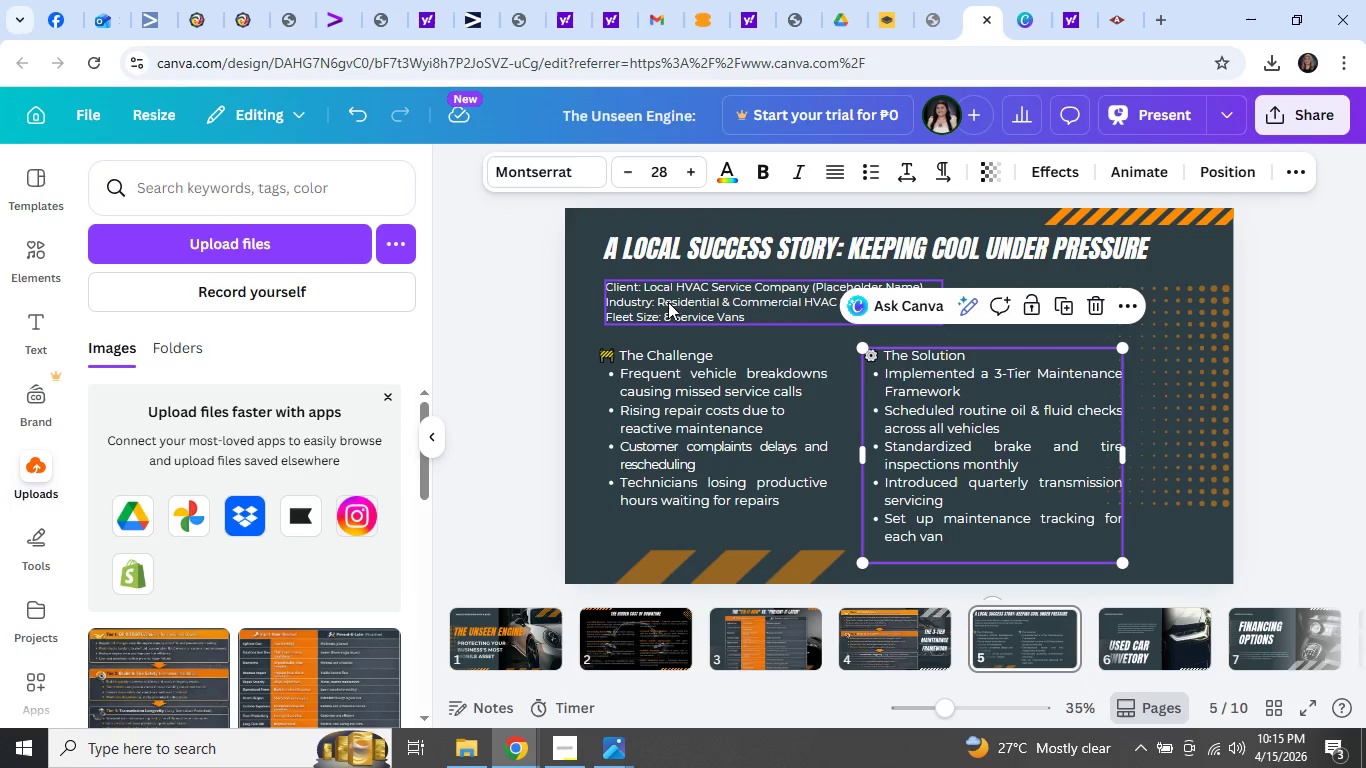 
left_click([668, 302])
 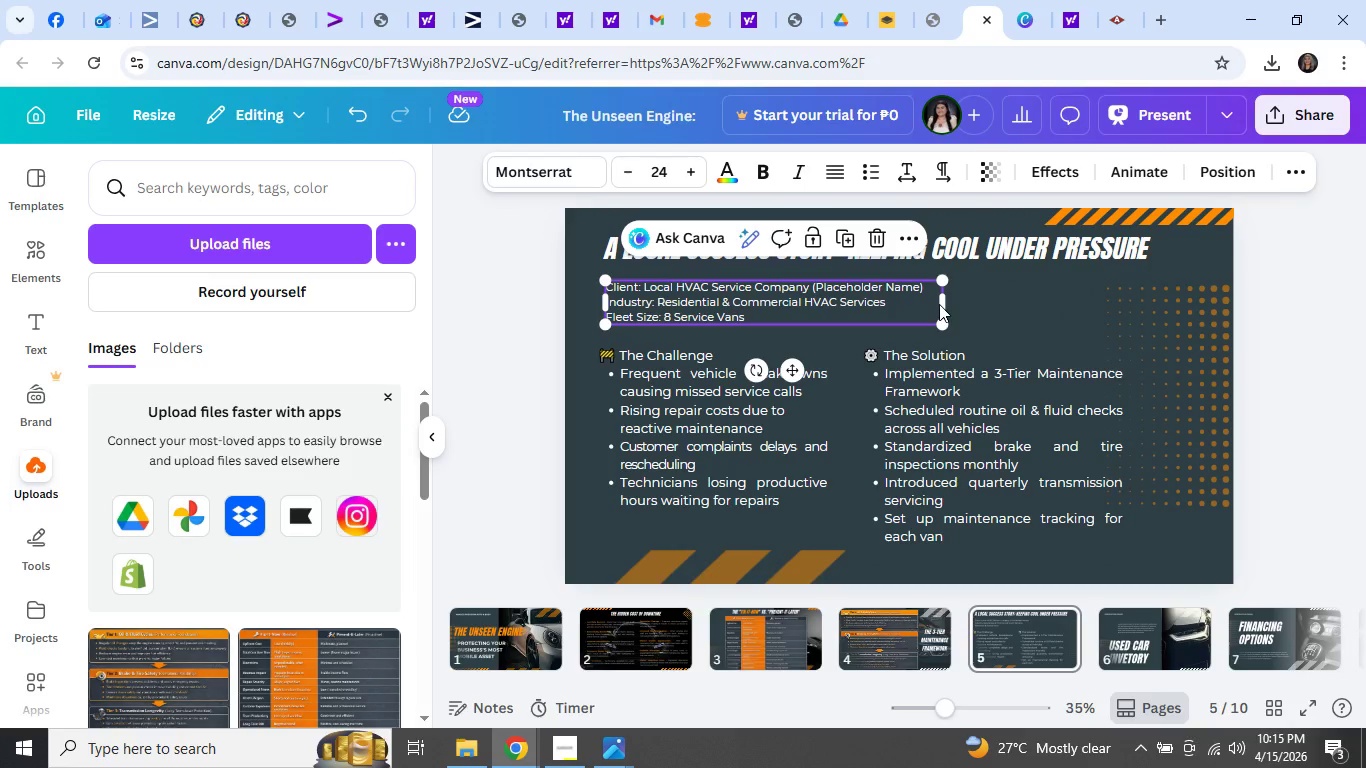 
left_click([939, 304])
 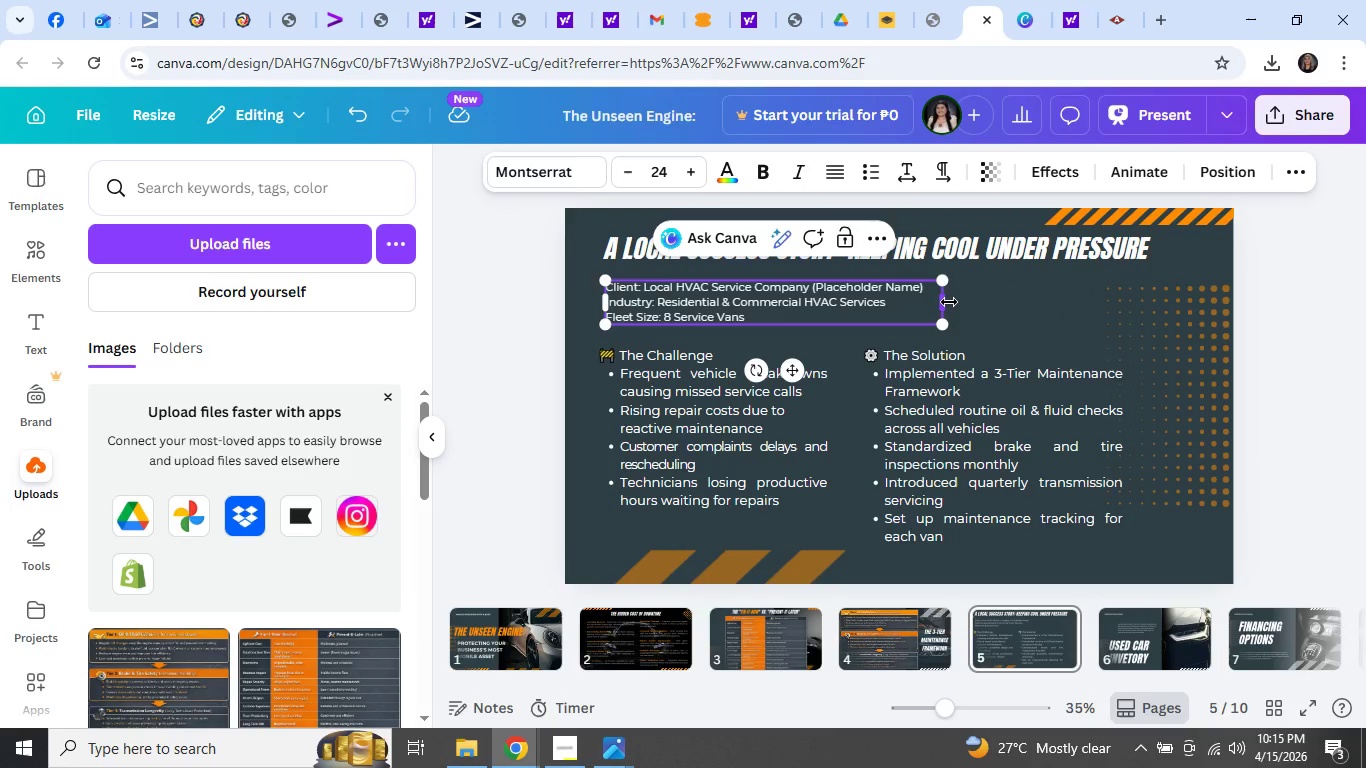 
left_click_drag(start_coordinate=[949, 302], to_coordinate=[1091, 294])
 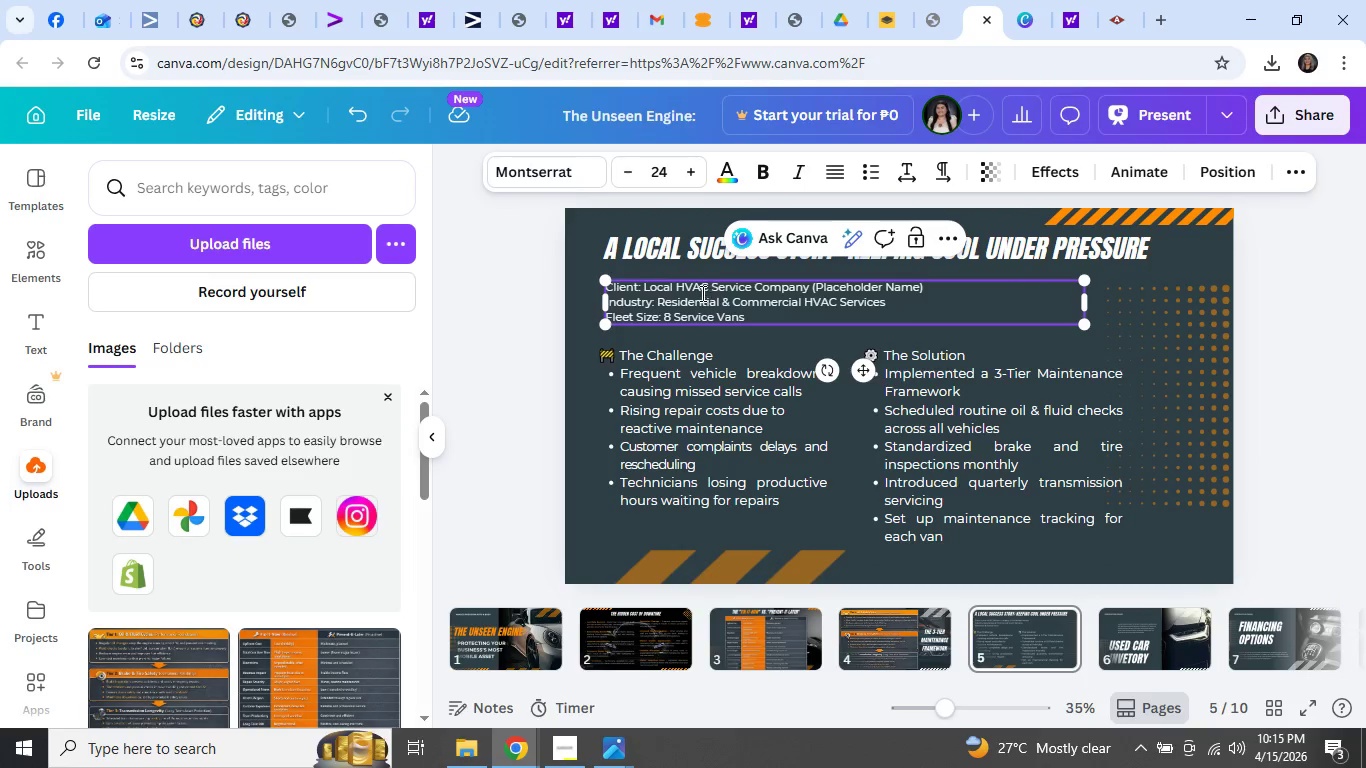 
left_click([700, 294])
 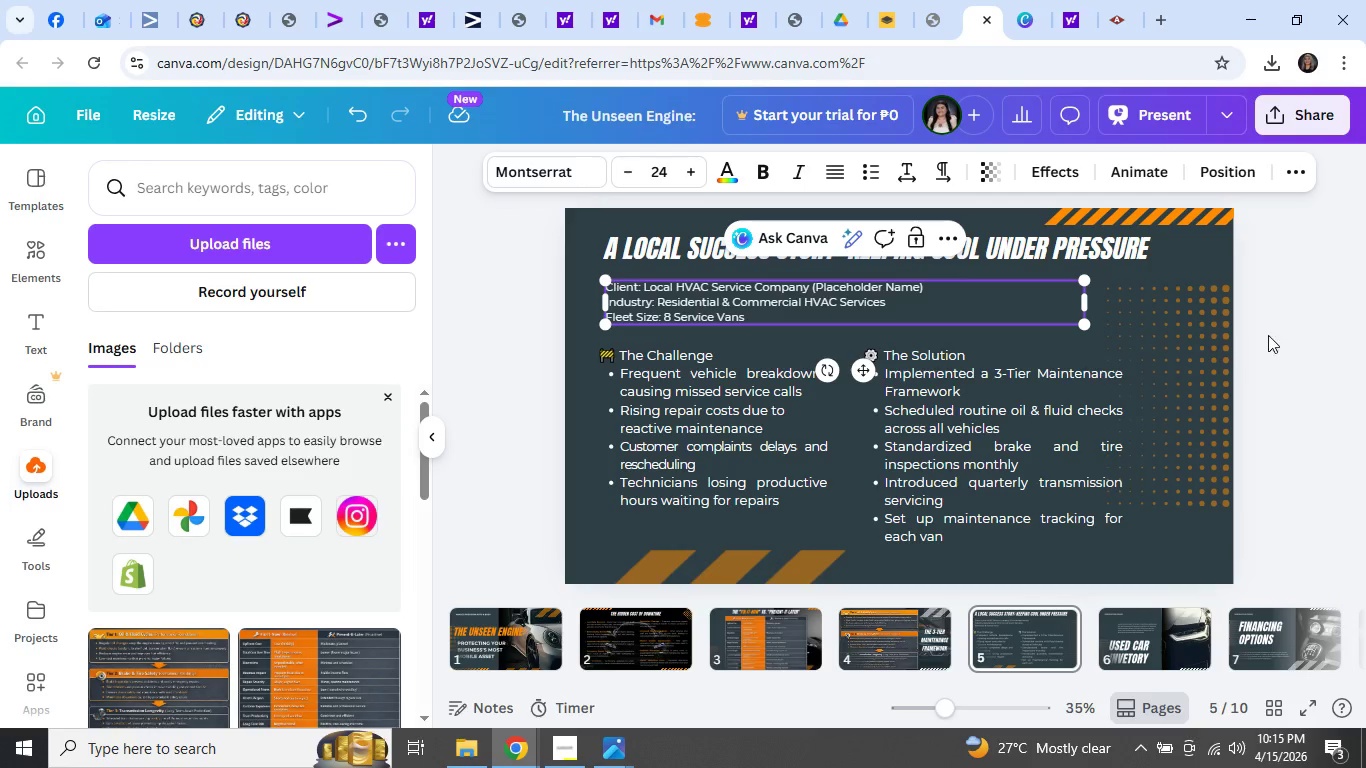 
left_click([1310, 290])
 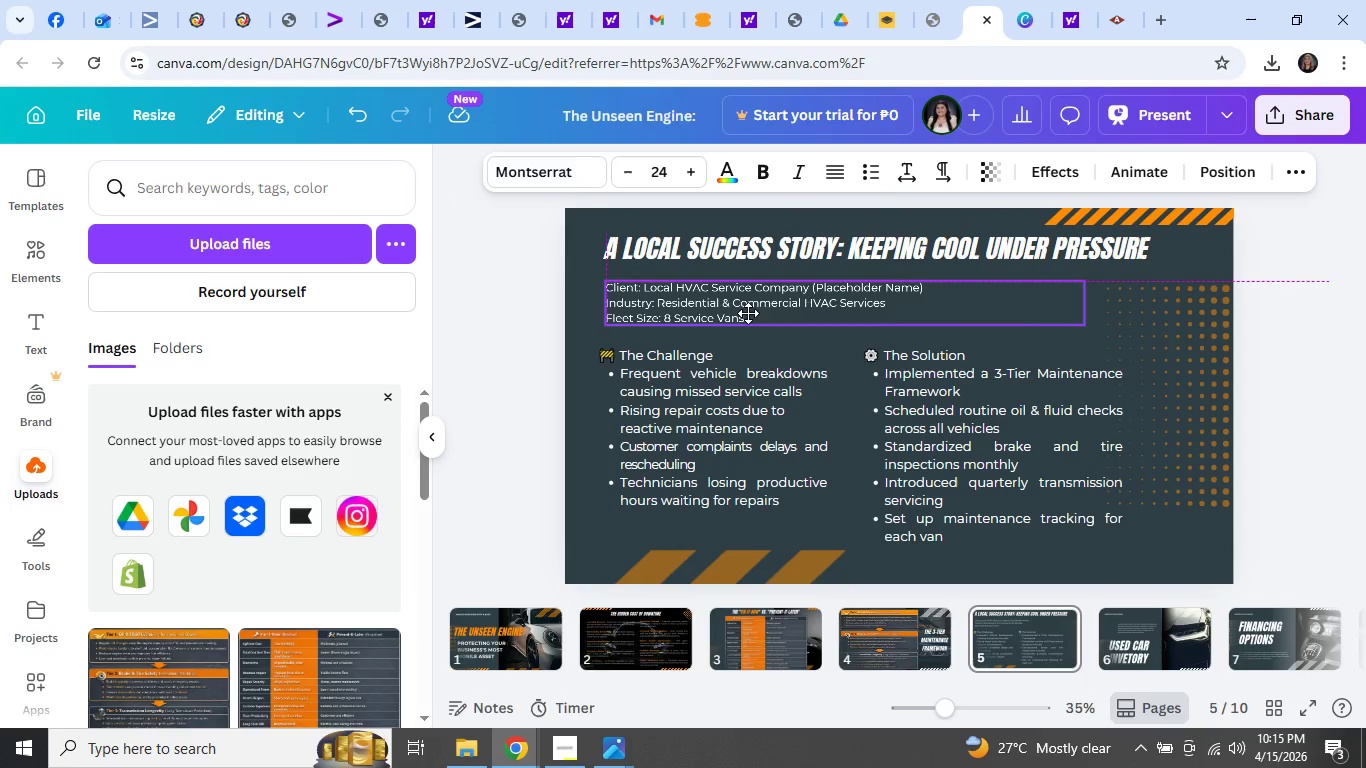 
wait(6.05)
 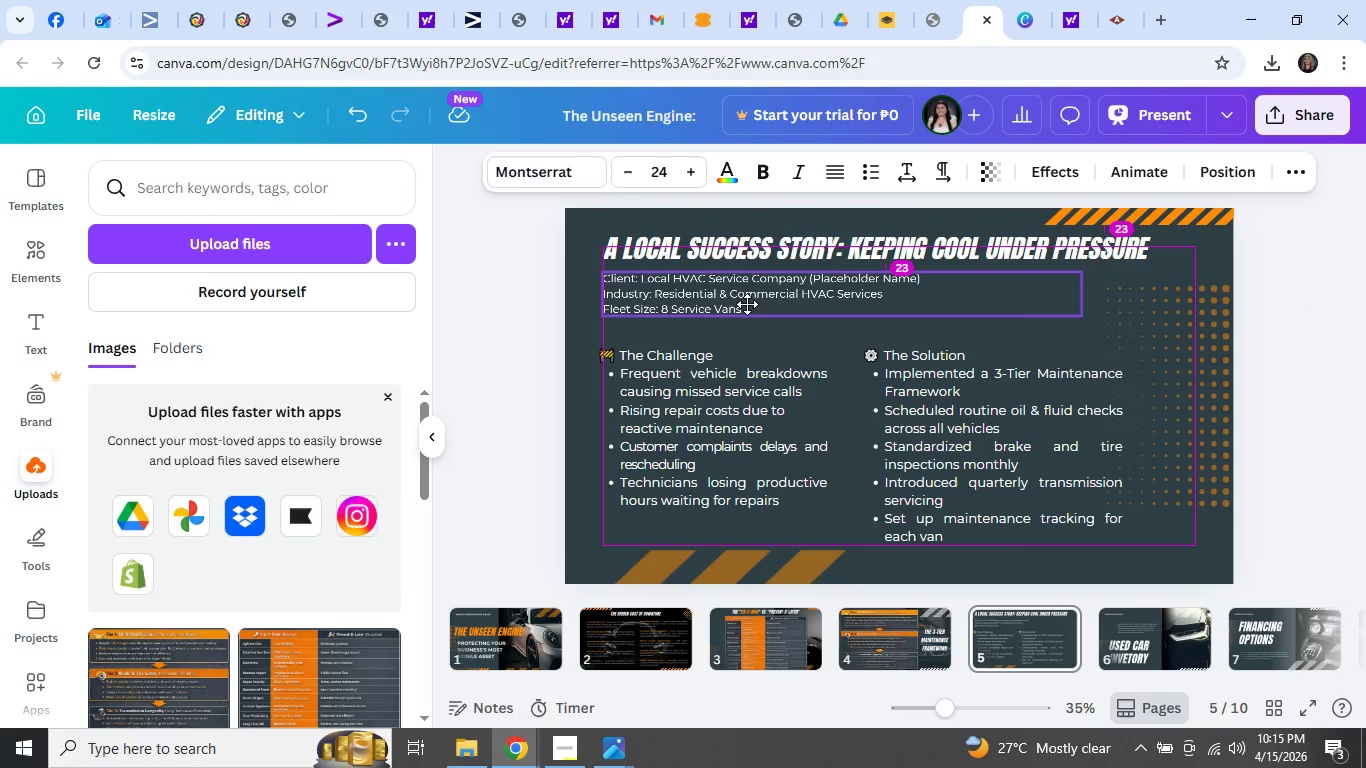 
left_click([697, 426])
 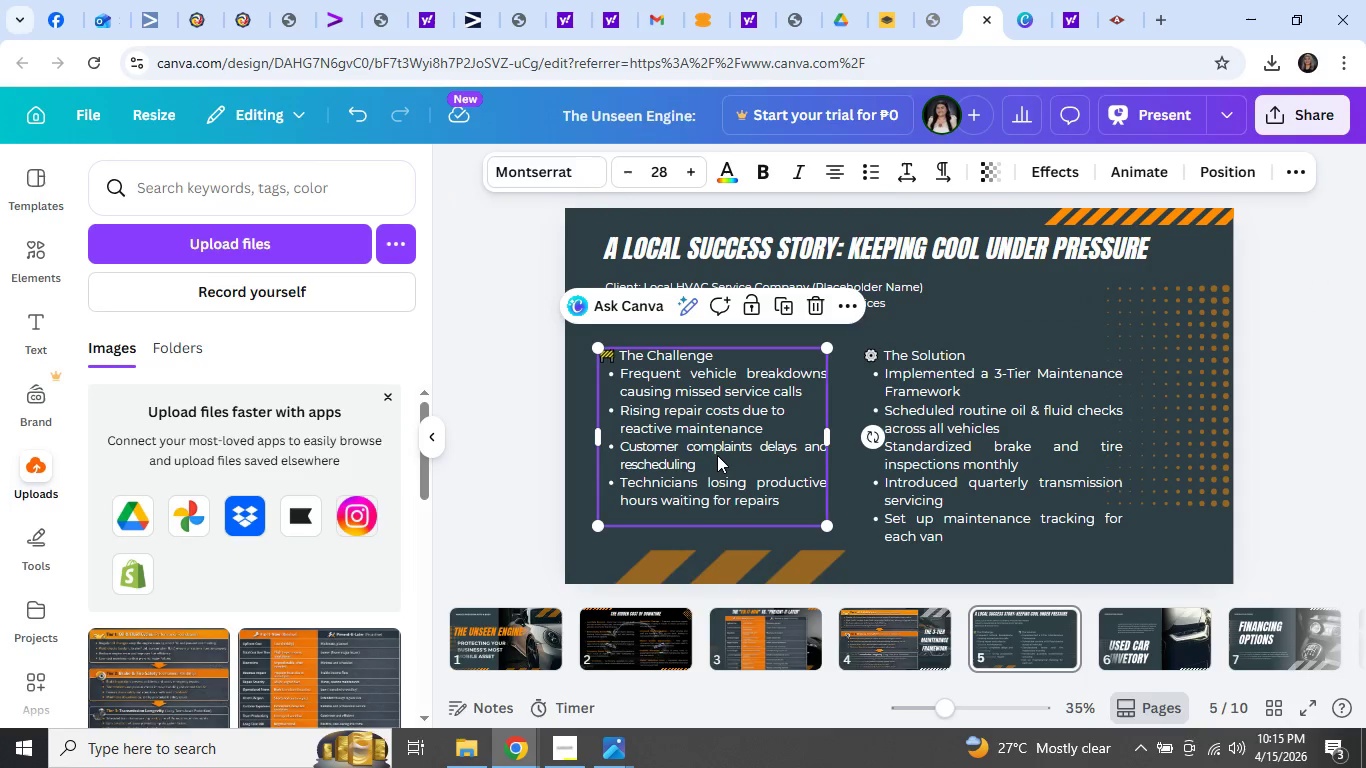 
left_click_drag(start_coordinate=[717, 455], to_coordinate=[715, 440])
 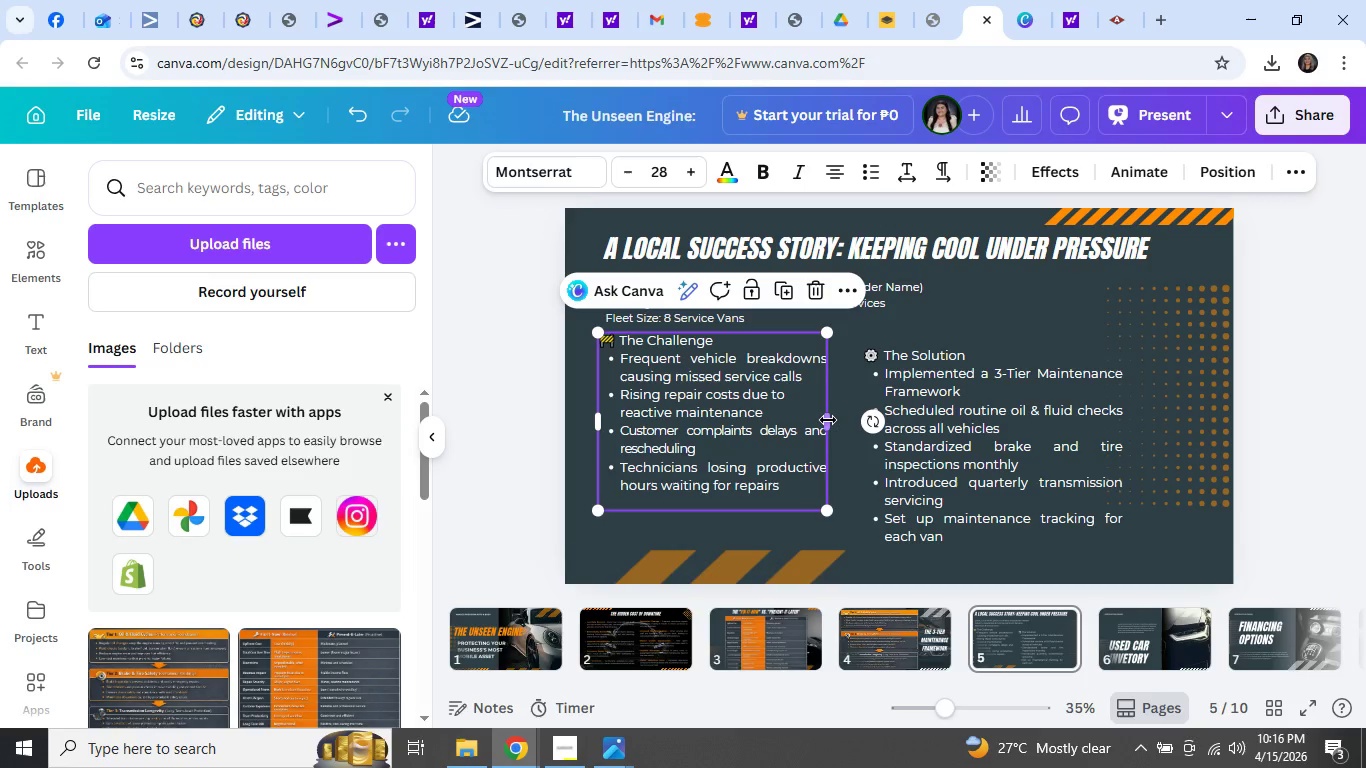 
left_click_drag(start_coordinate=[828, 420], to_coordinate=[1197, 397])
 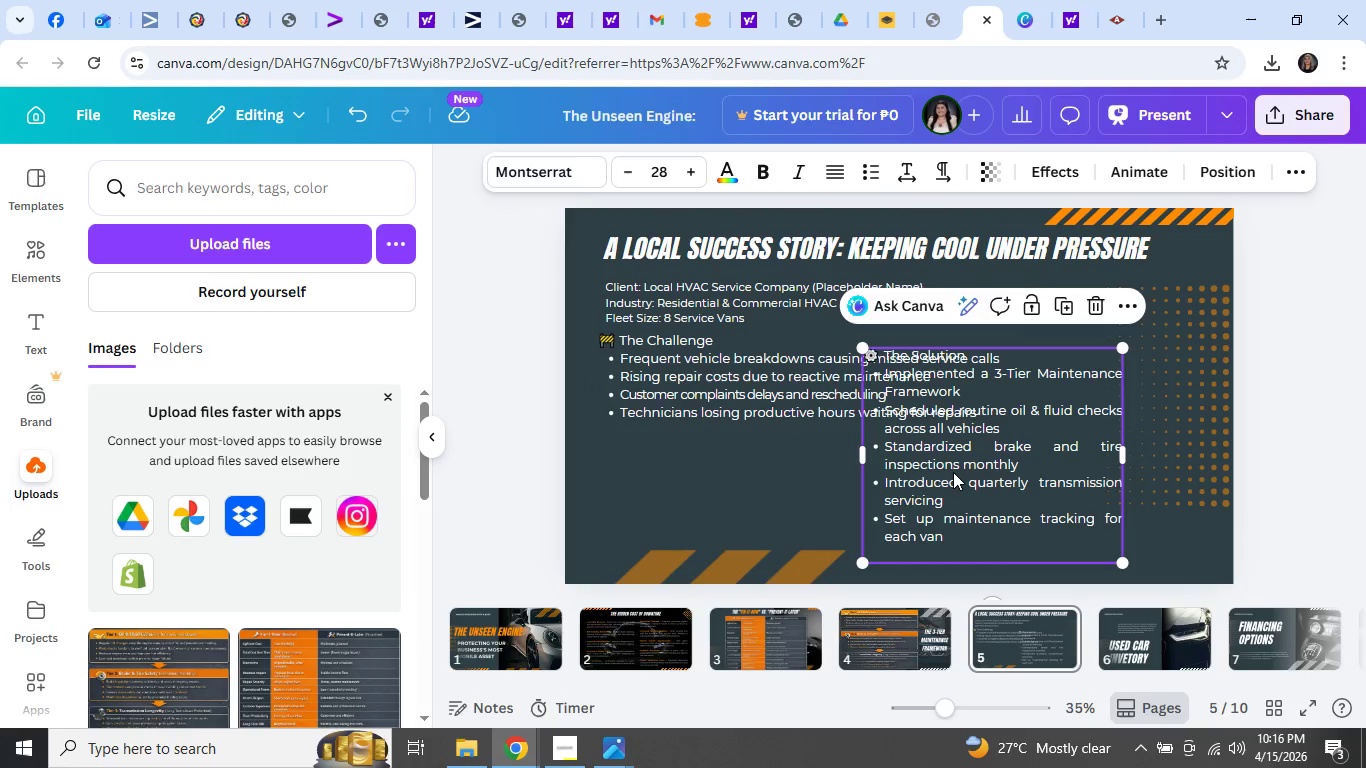 
double_click([953, 472])
 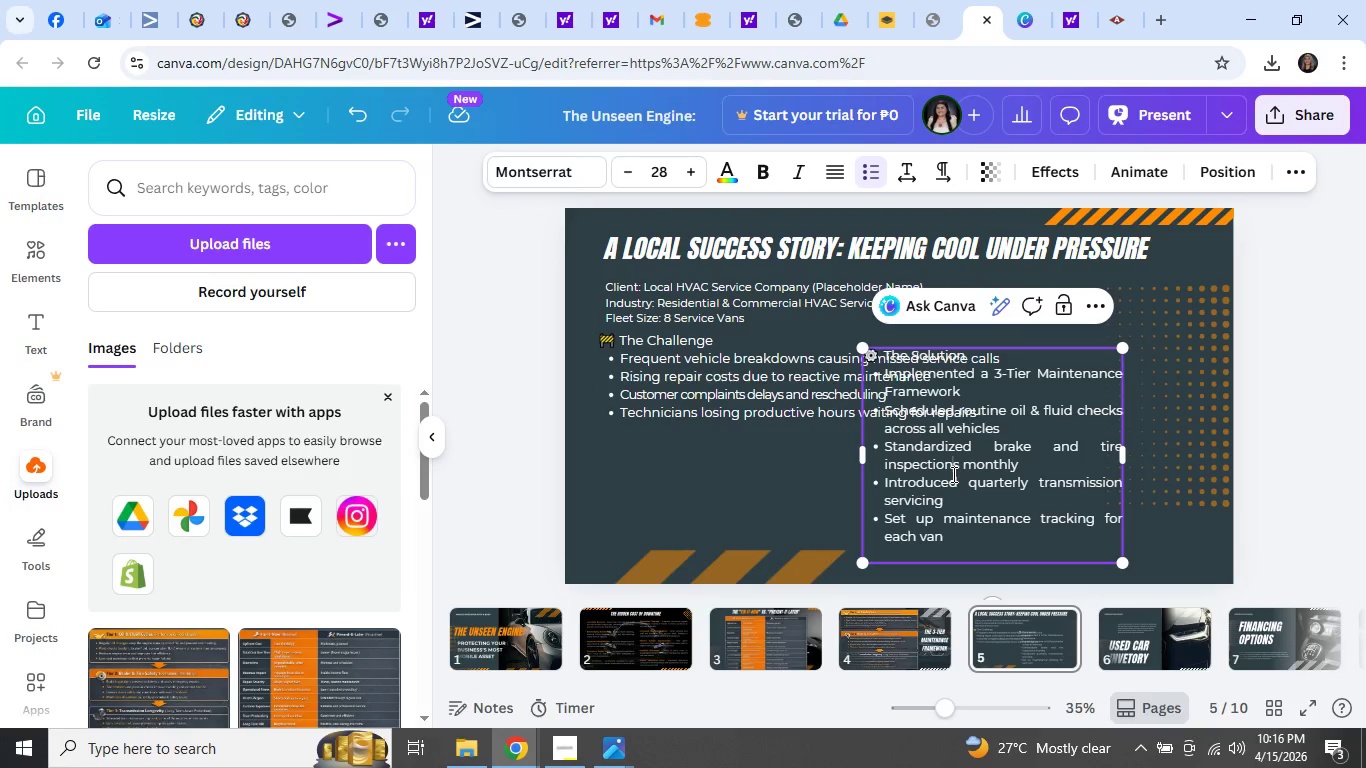 
key(Control+ControlLeft)
 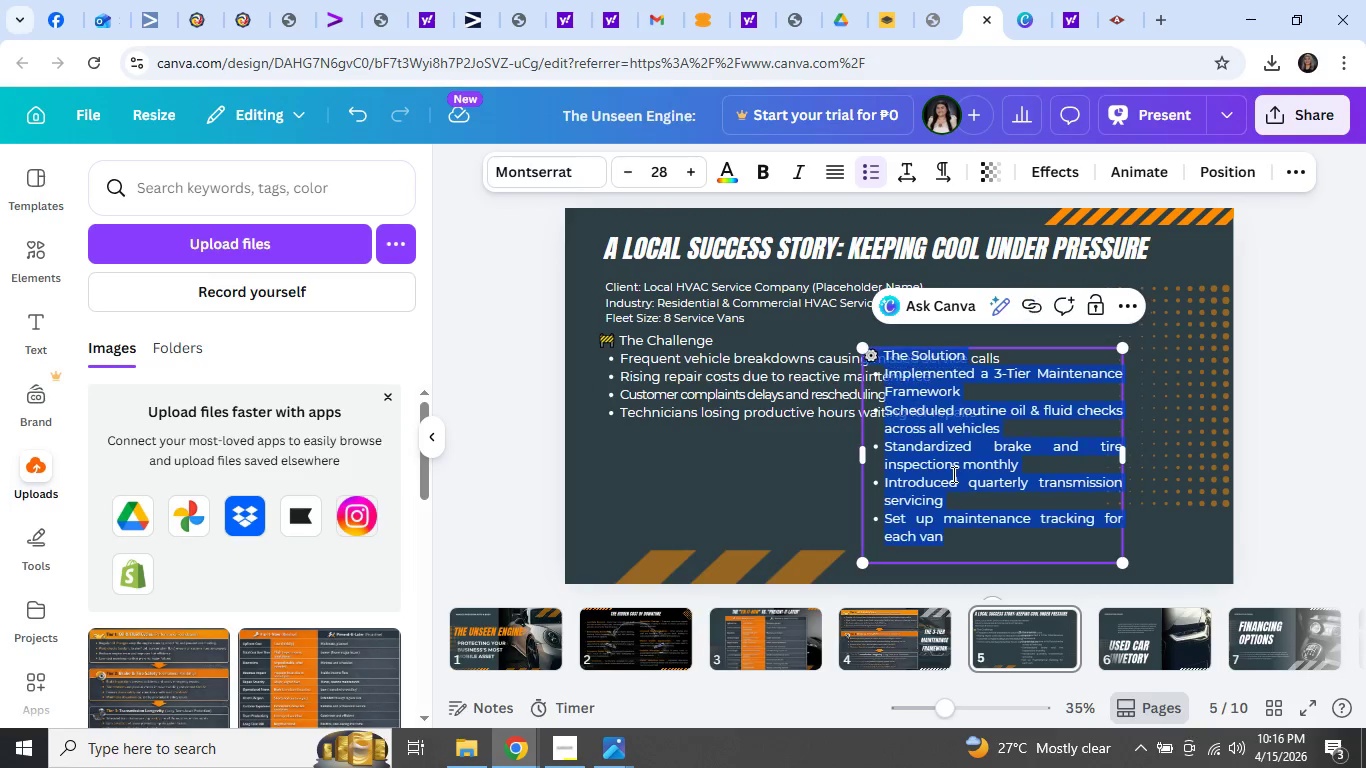 
key(Control+A)
 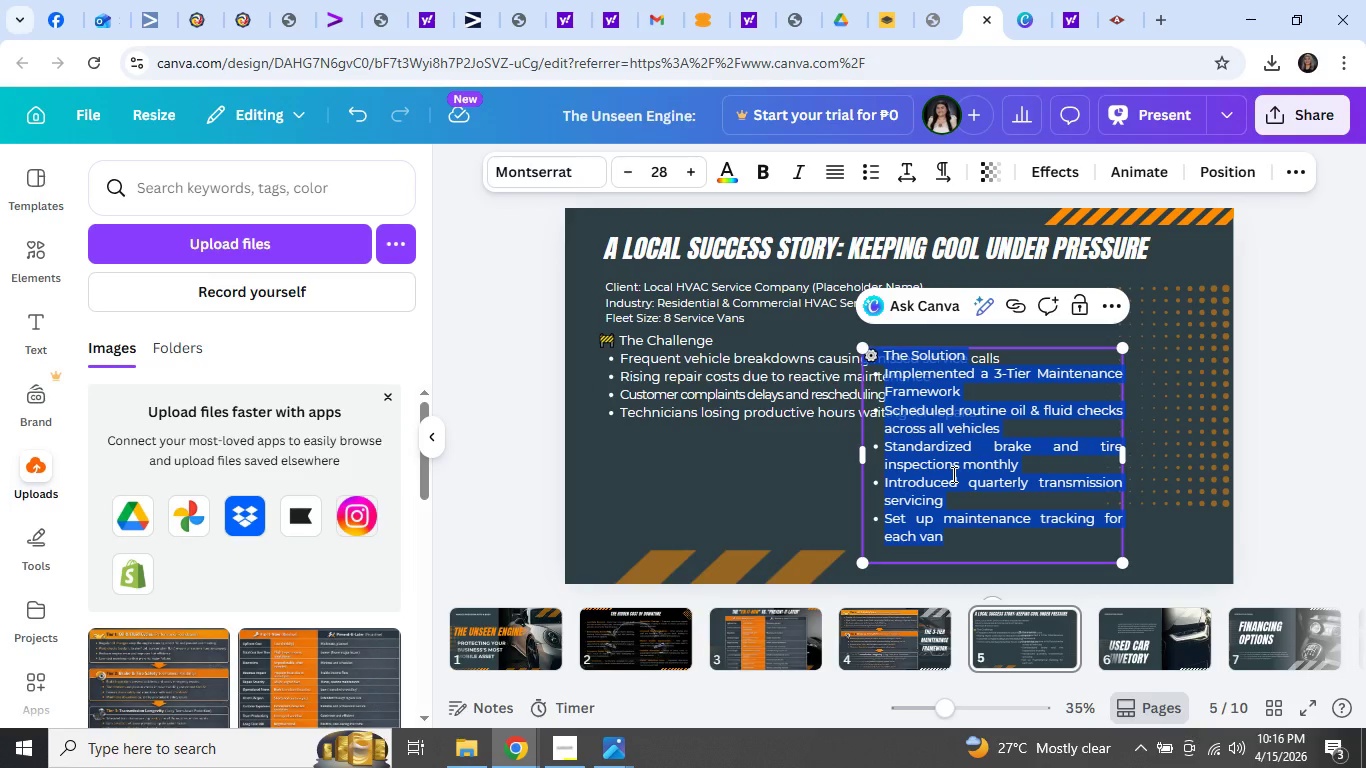 
key(Control+X)
 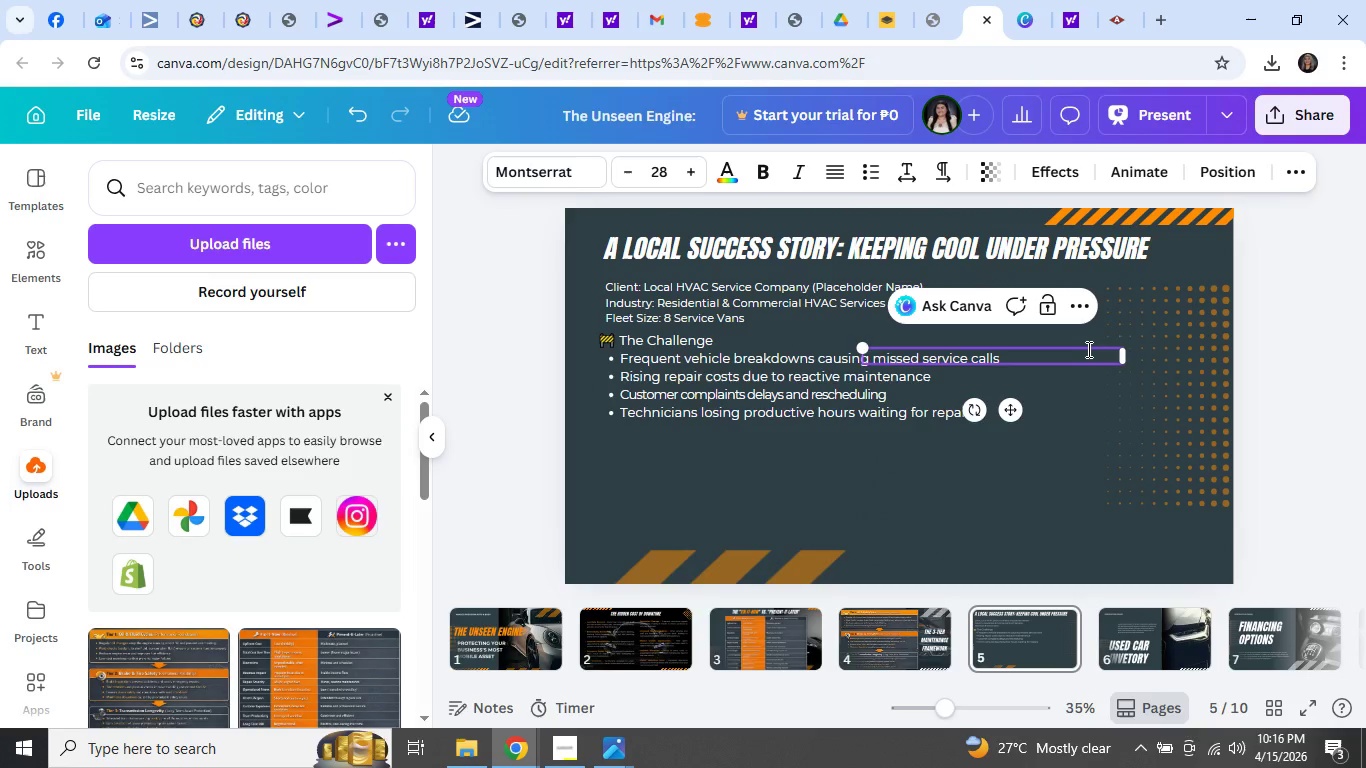 
key(Delete)
 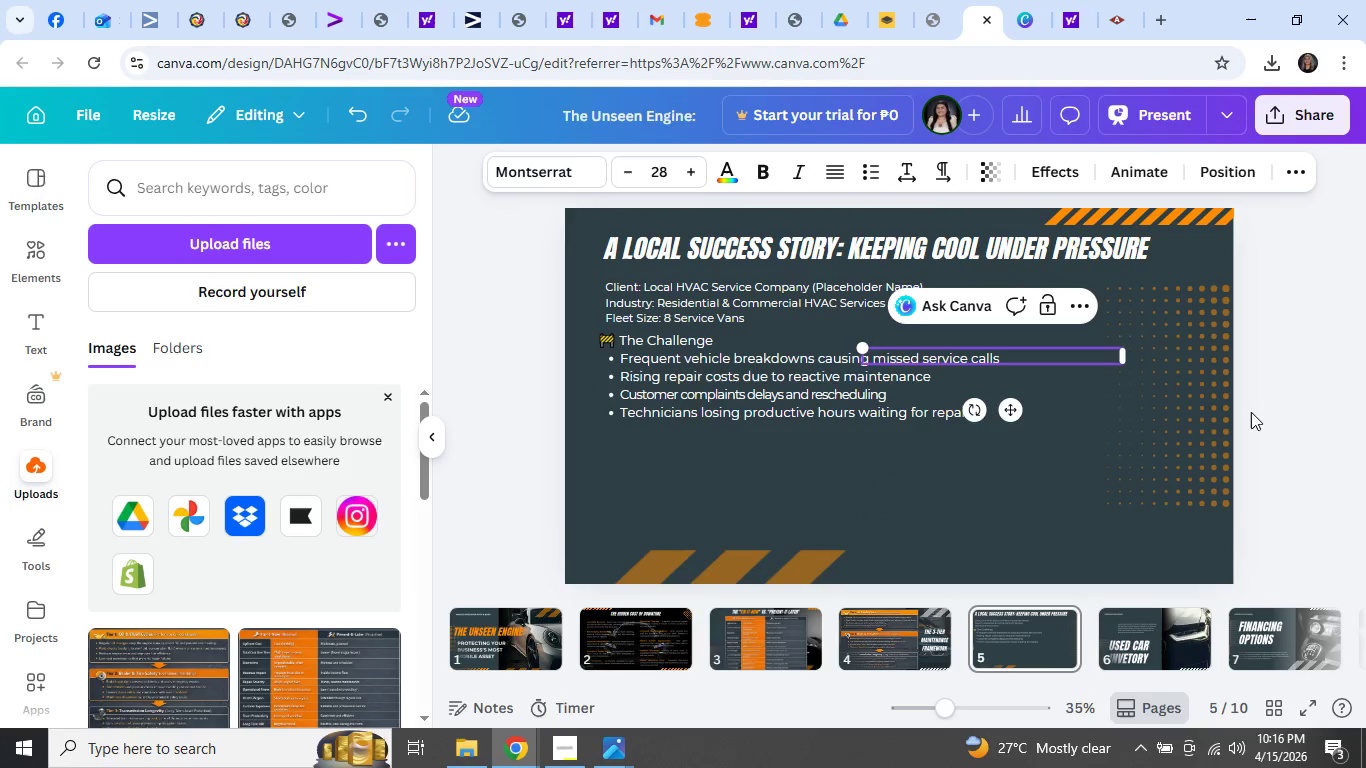 
left_click([1309, 425])
 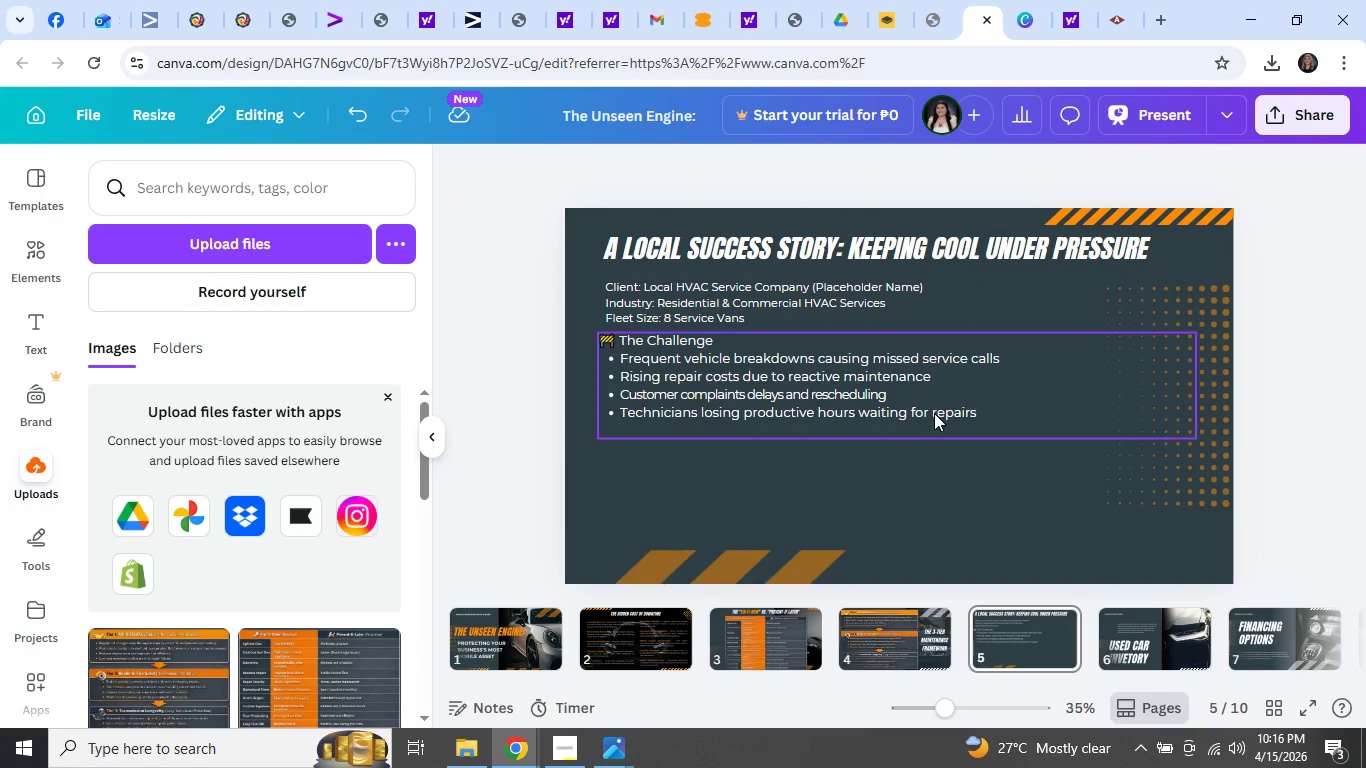 
left_click([896, 392])
 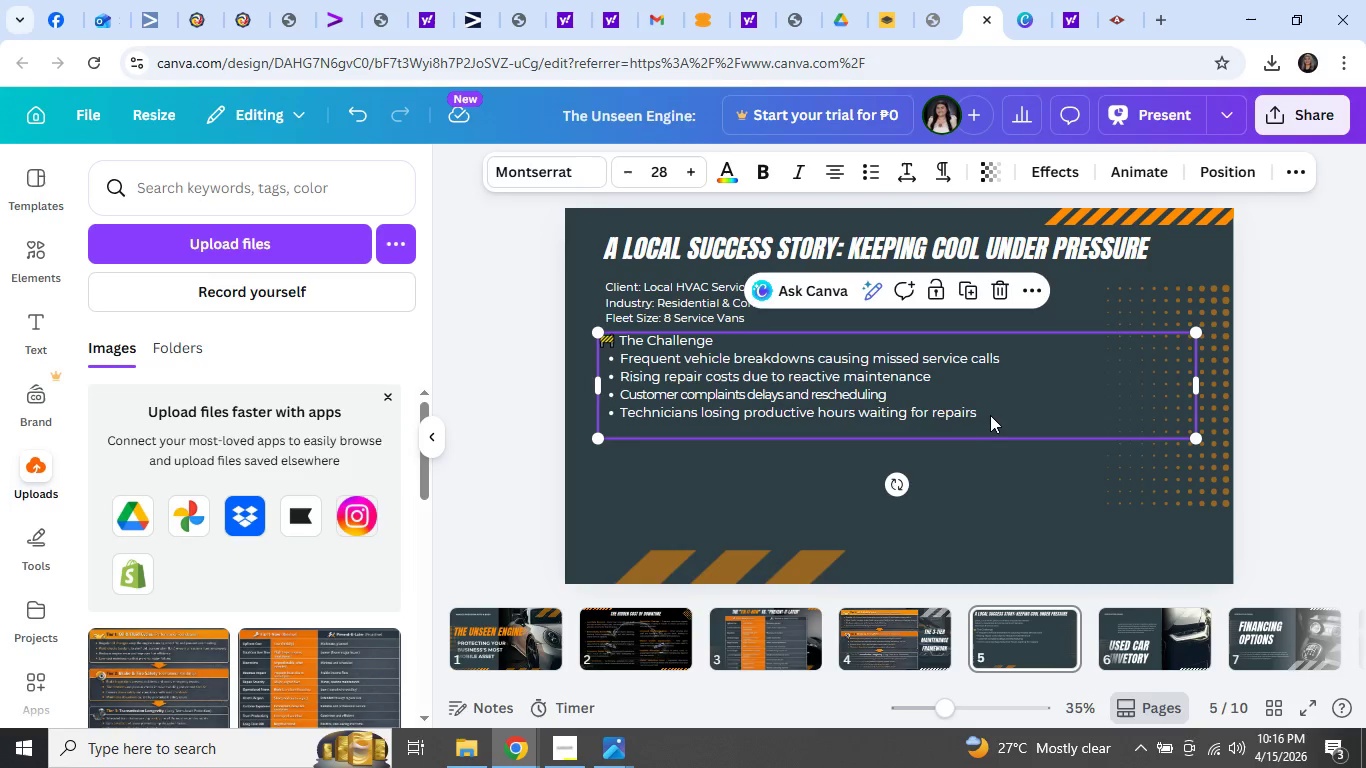 
double_click([990, 415])
 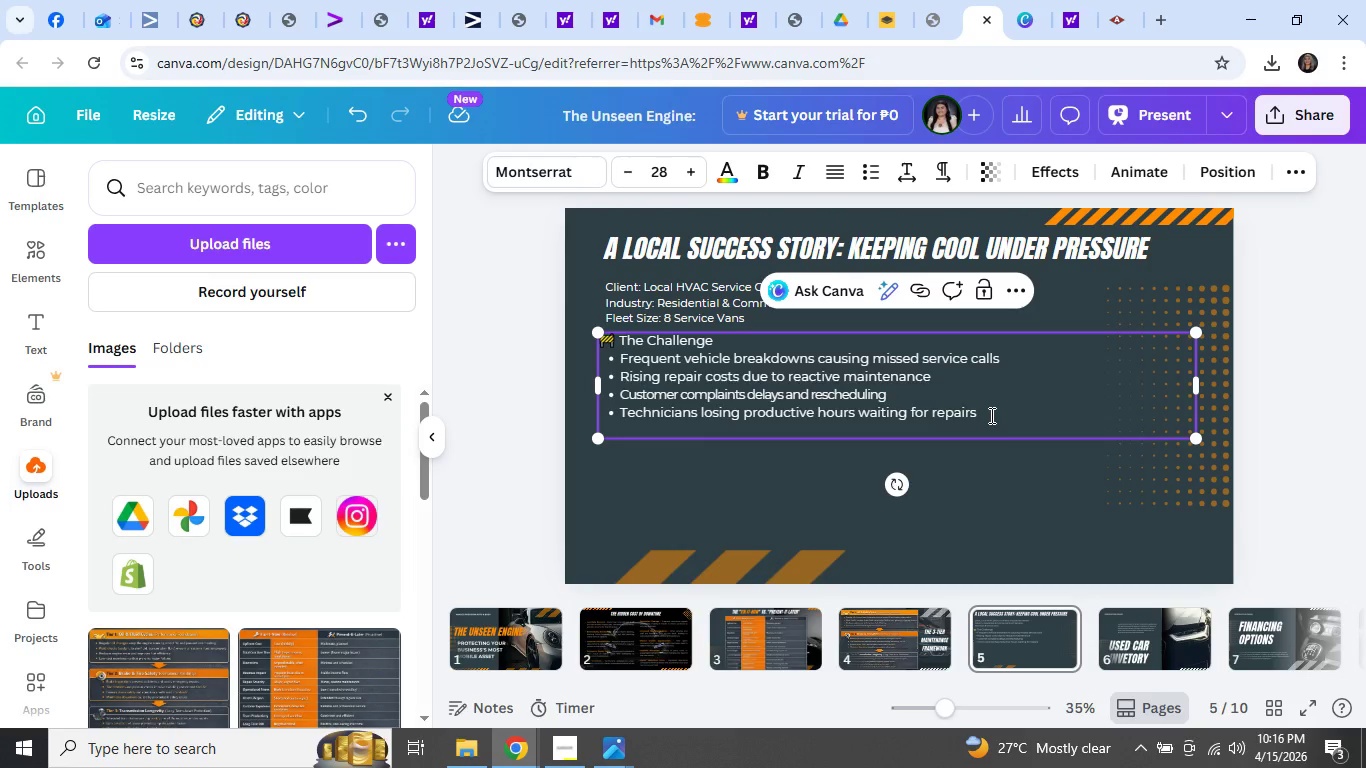 
left_click([990, 415])
 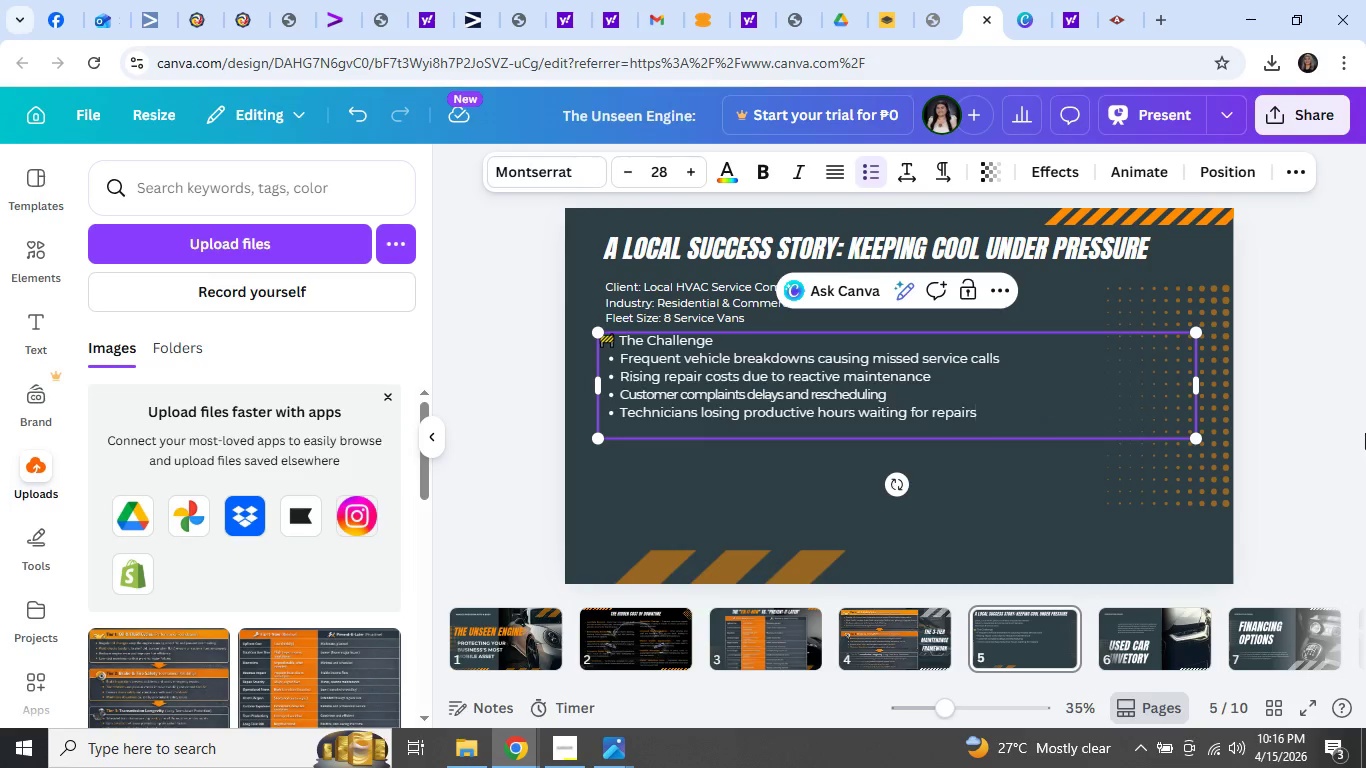 
key(Shift+Enter)
 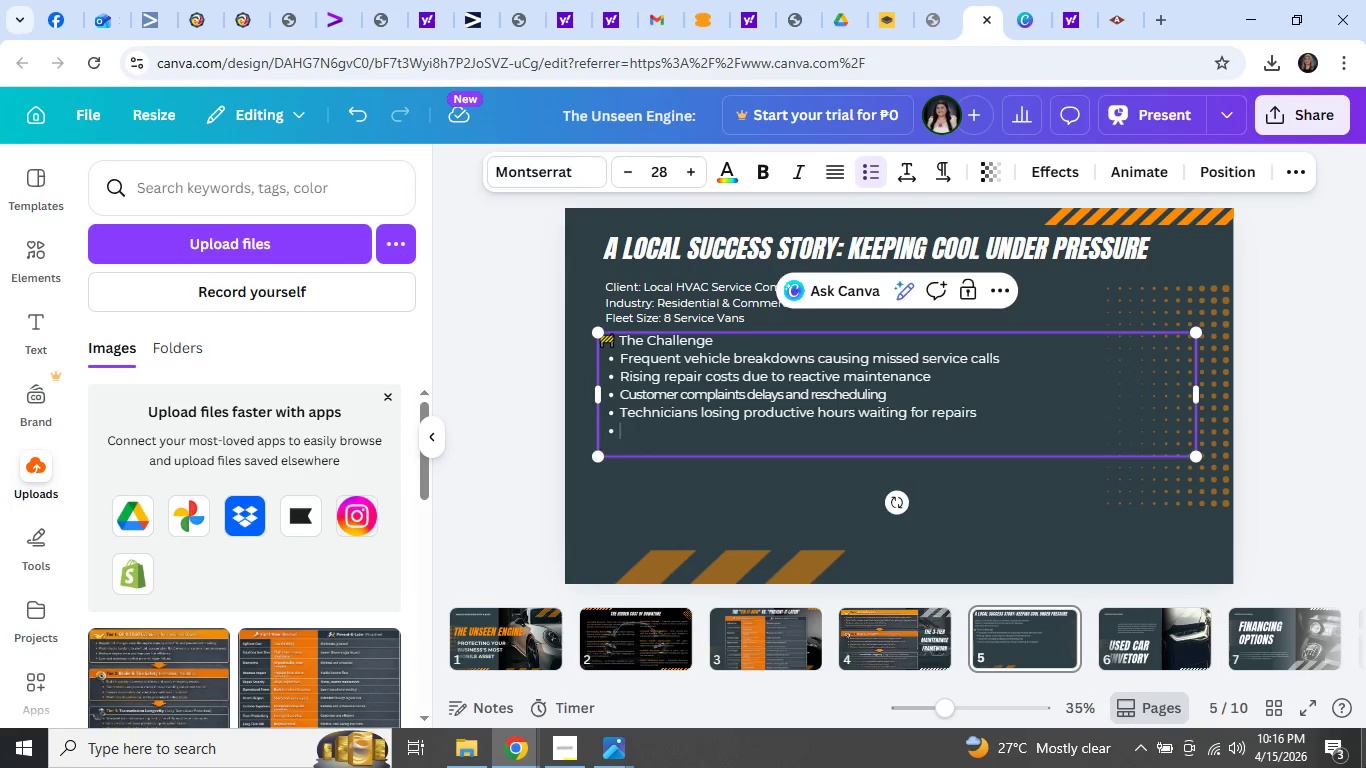 
key(Shift+Enter)
 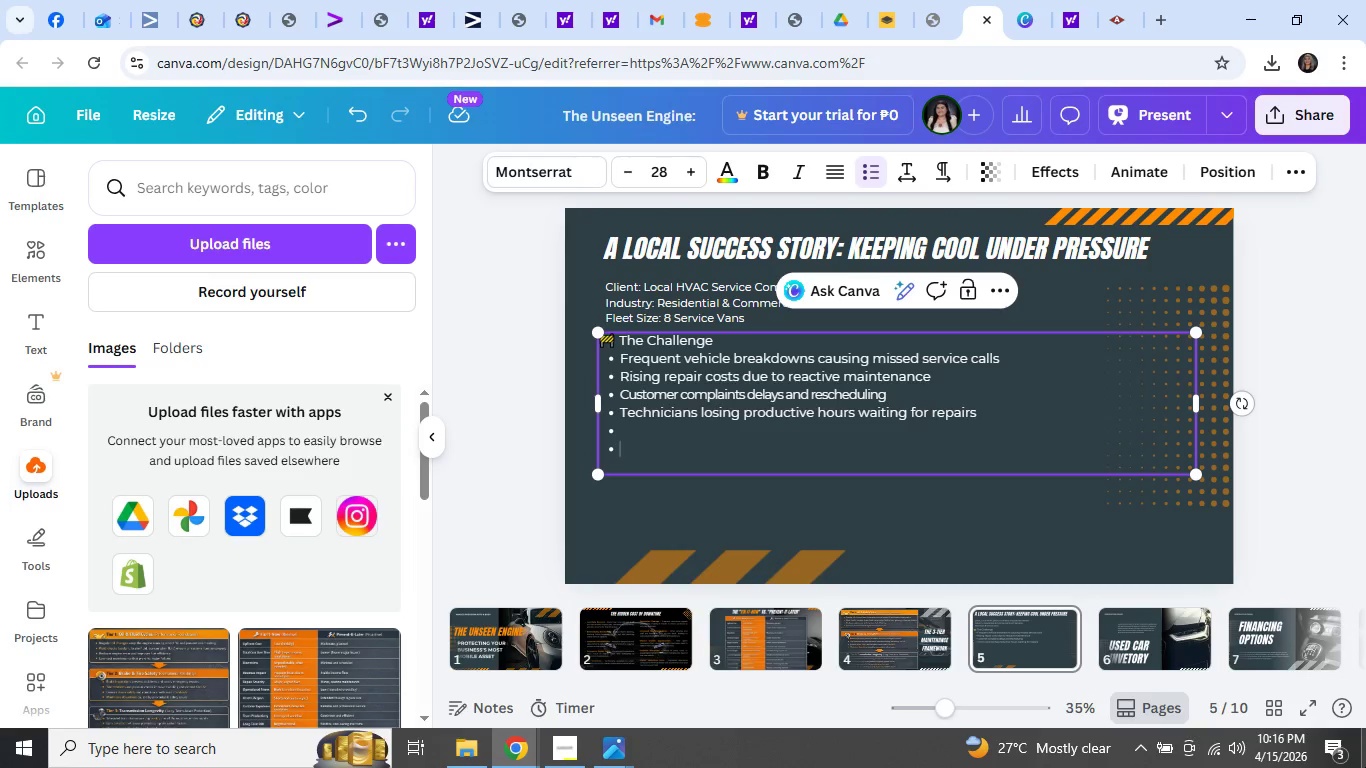 
key(Shift+Enter)
 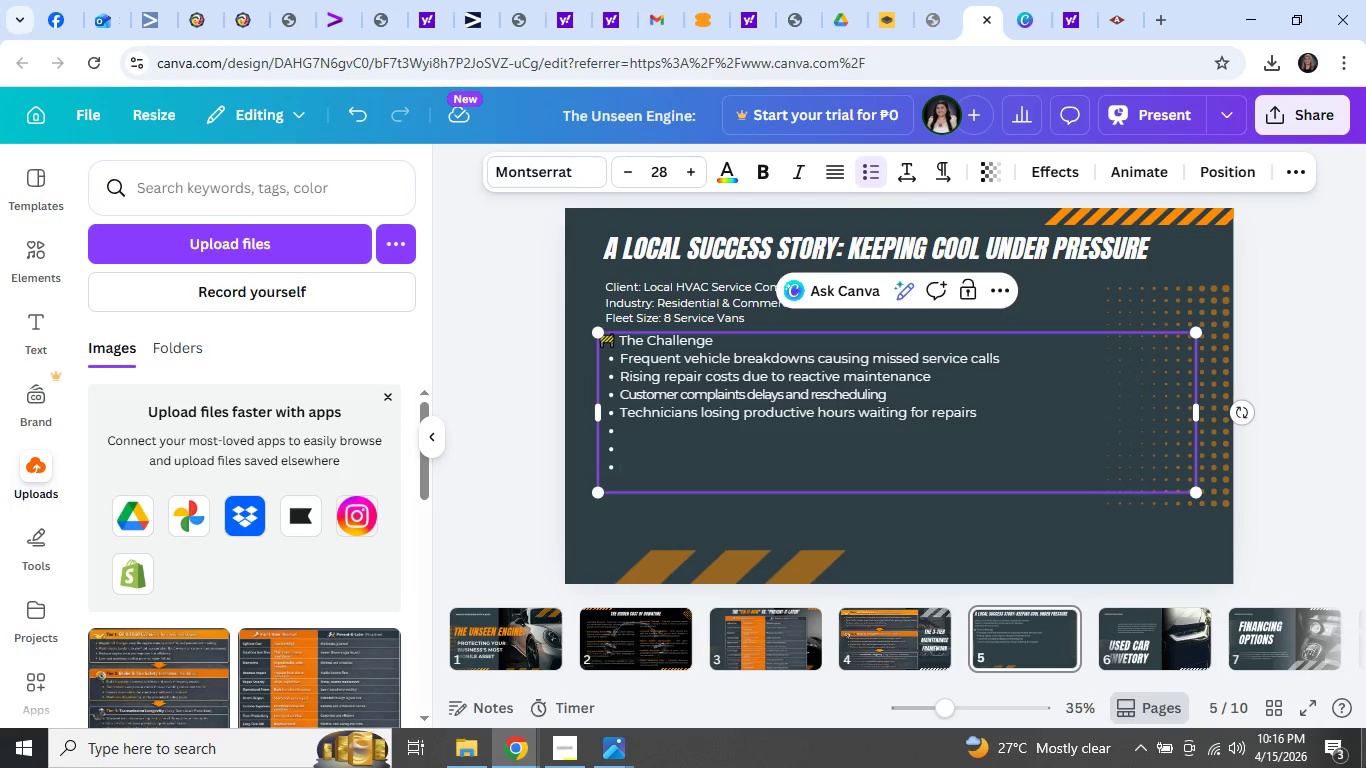 
scroll: coordinate [1365, 767], scroll_direction: up, amount: 2.0
 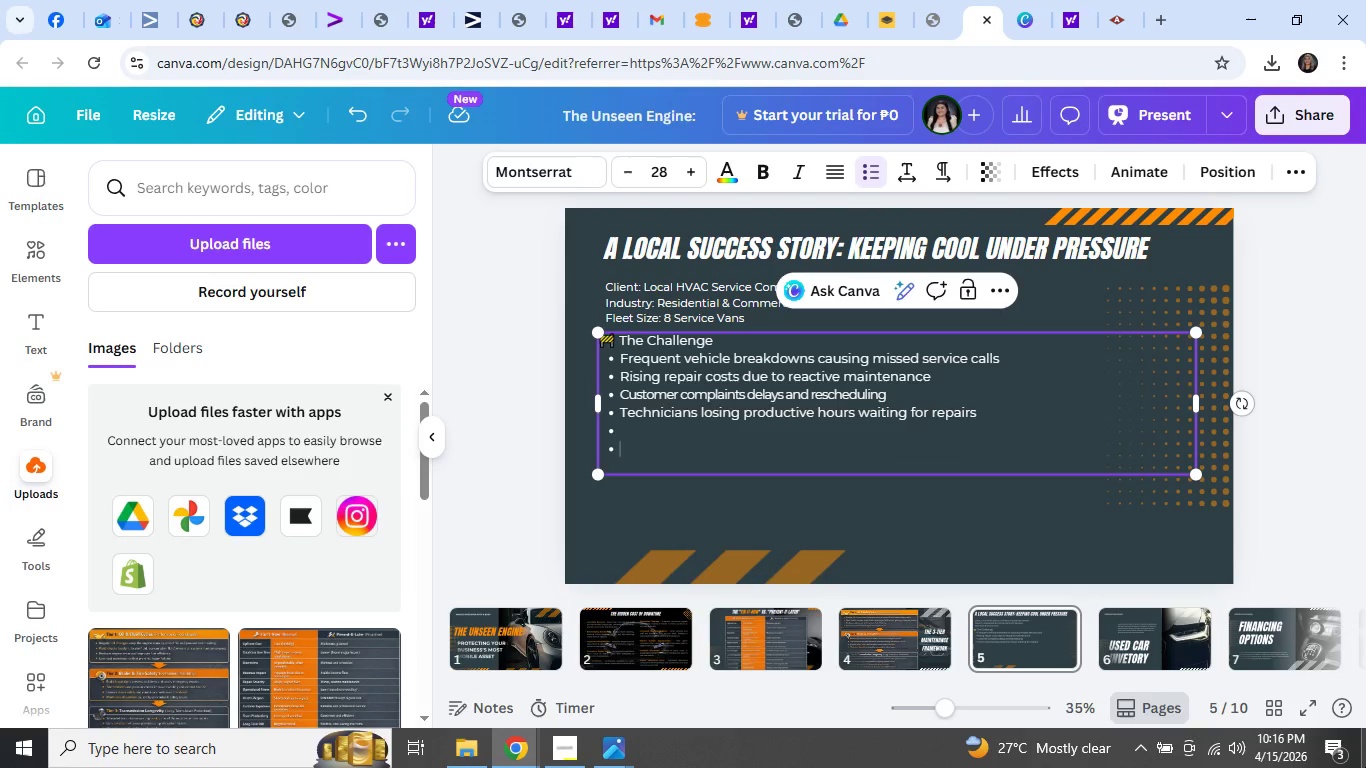 
key(Backspace)
 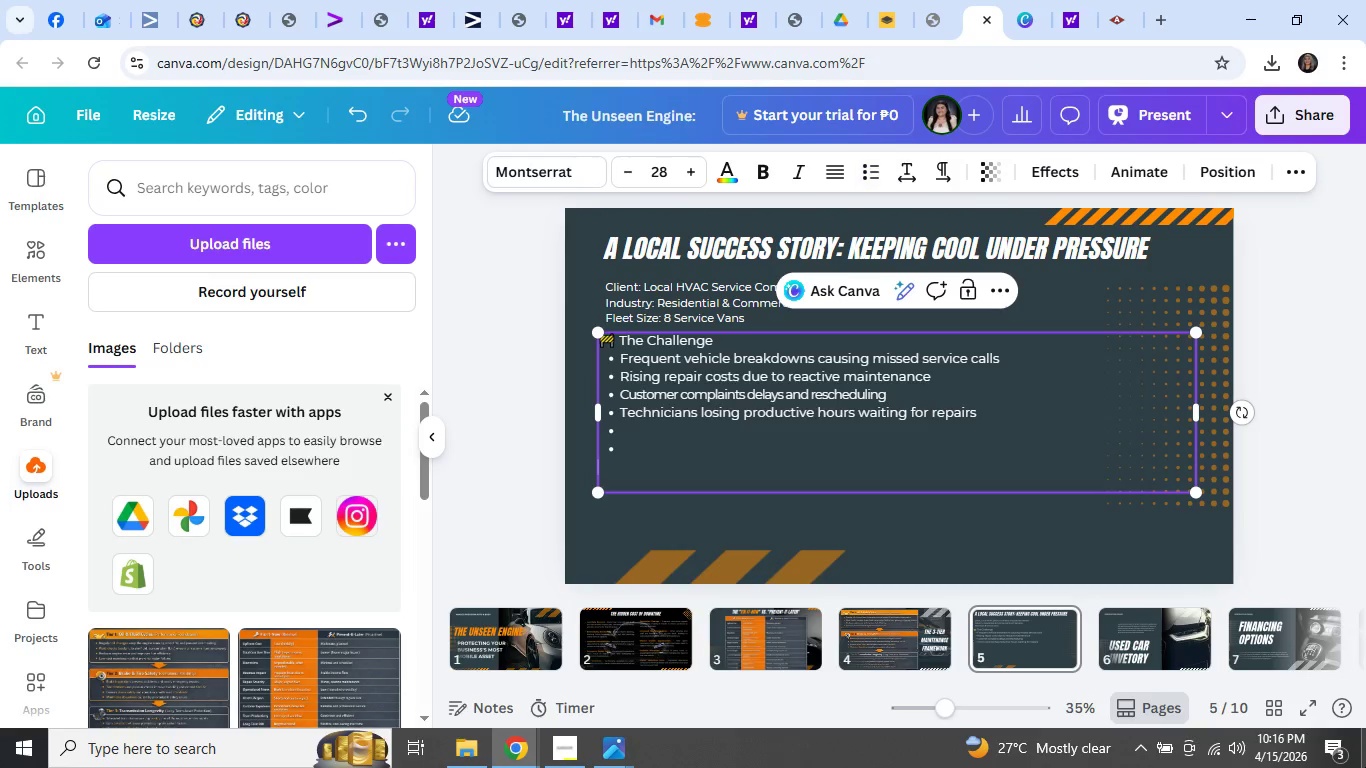 
key(Backspace)
 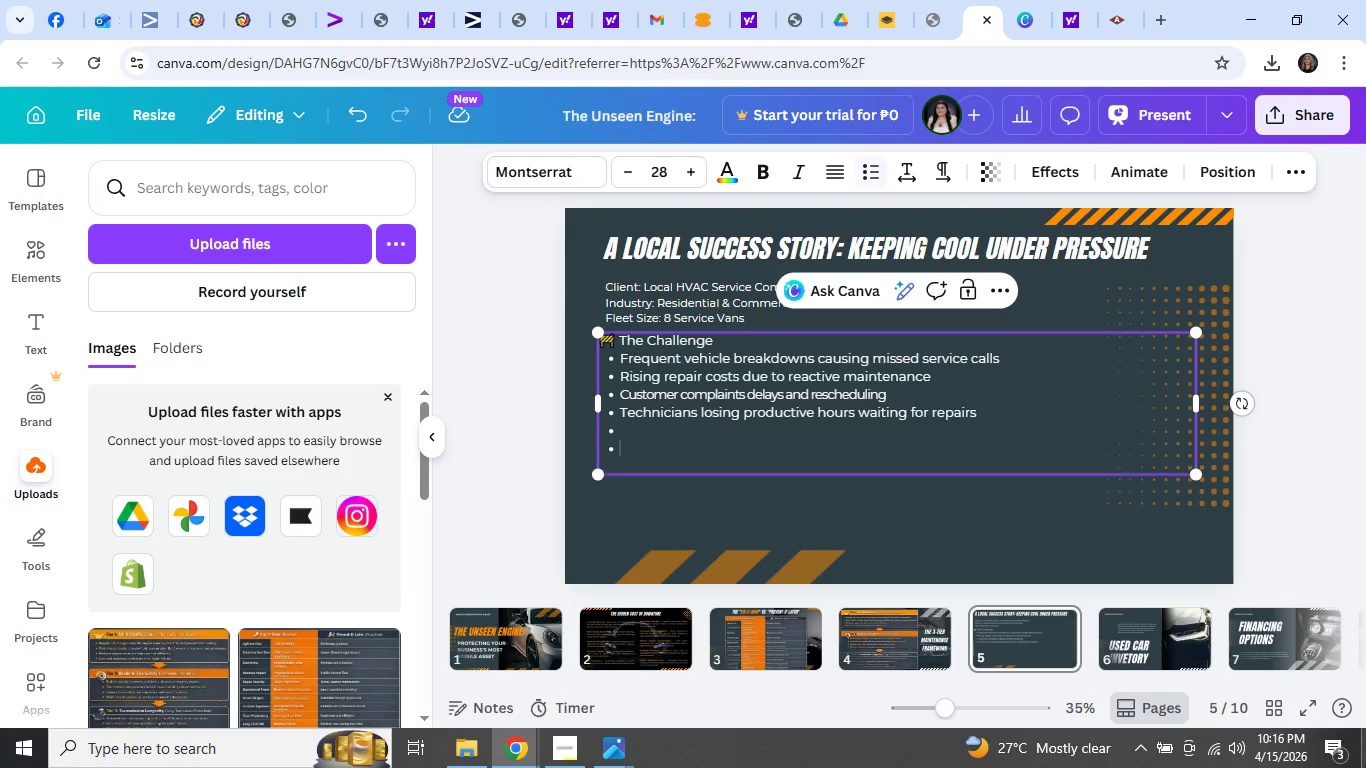 
key(Backspace)
 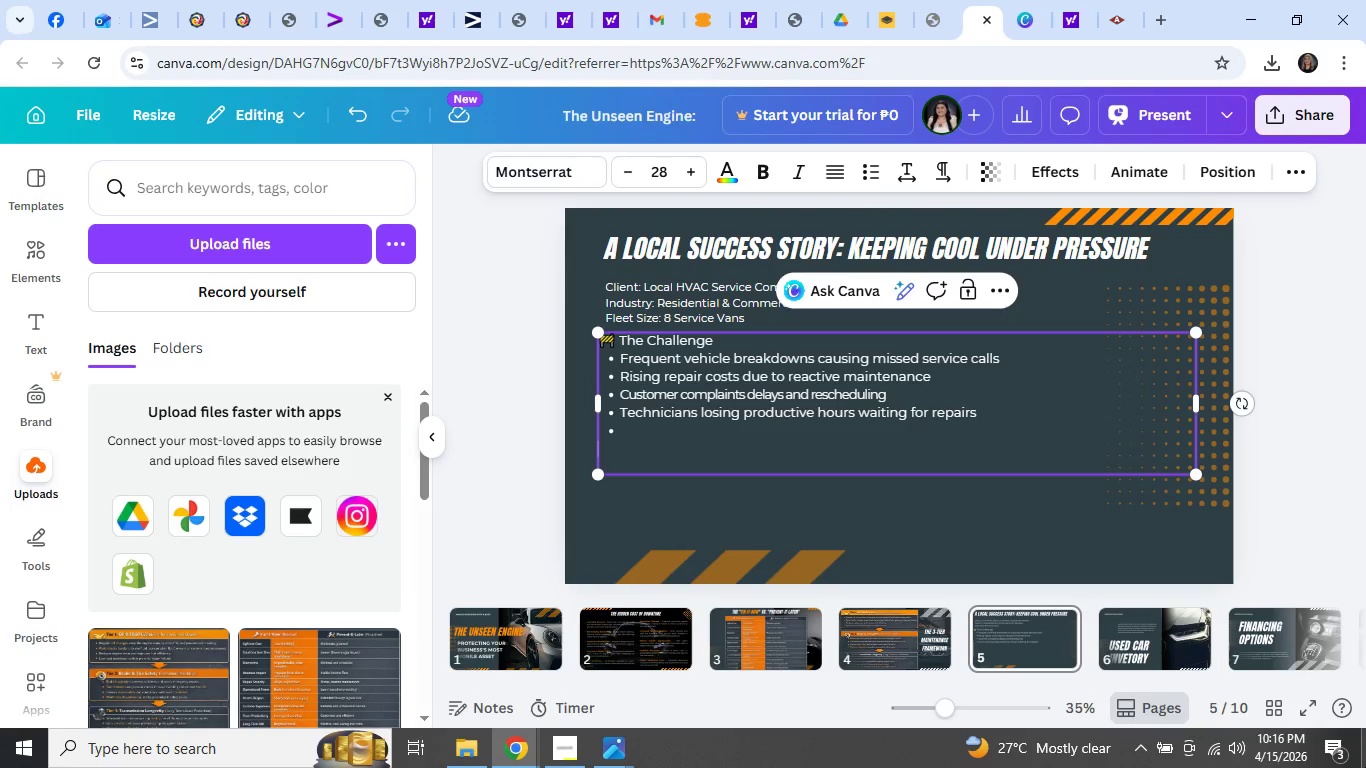 
key(Backspace)
 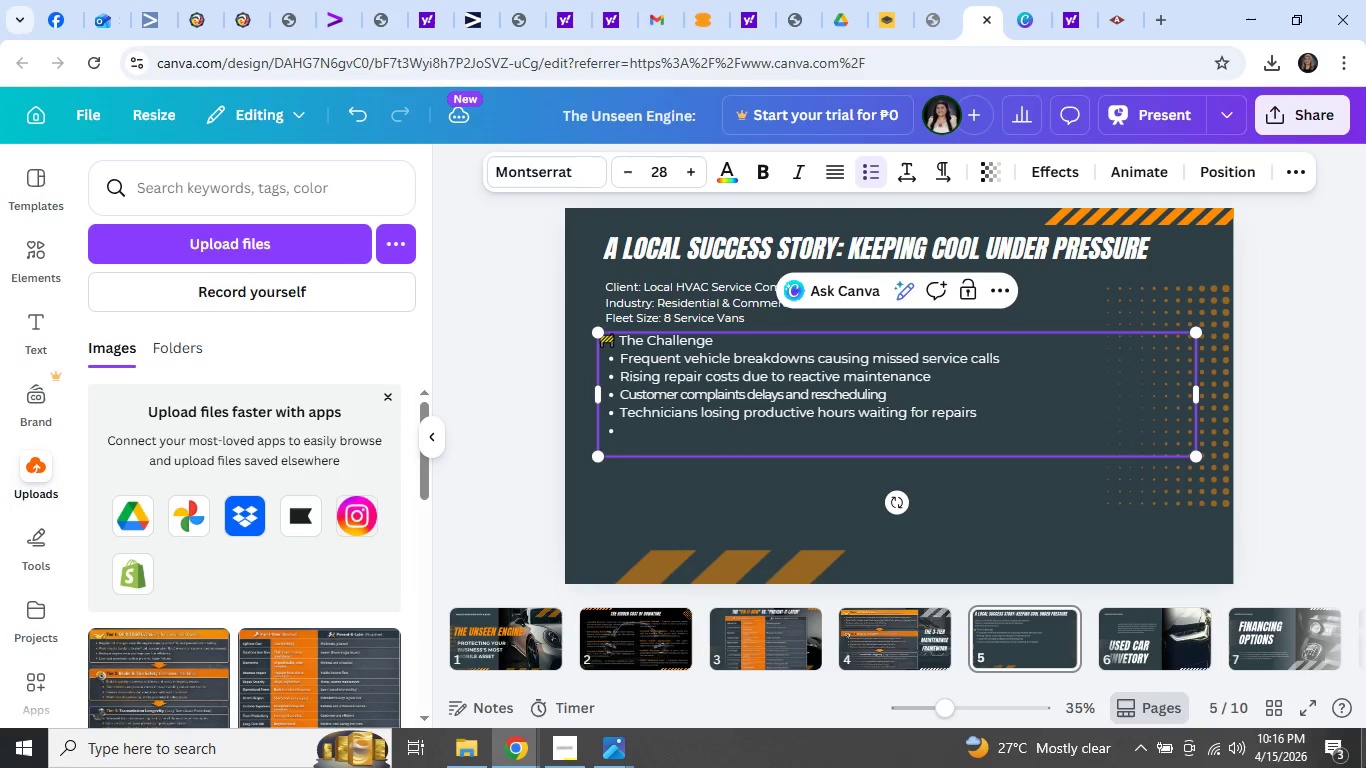 
key(Backspace)
 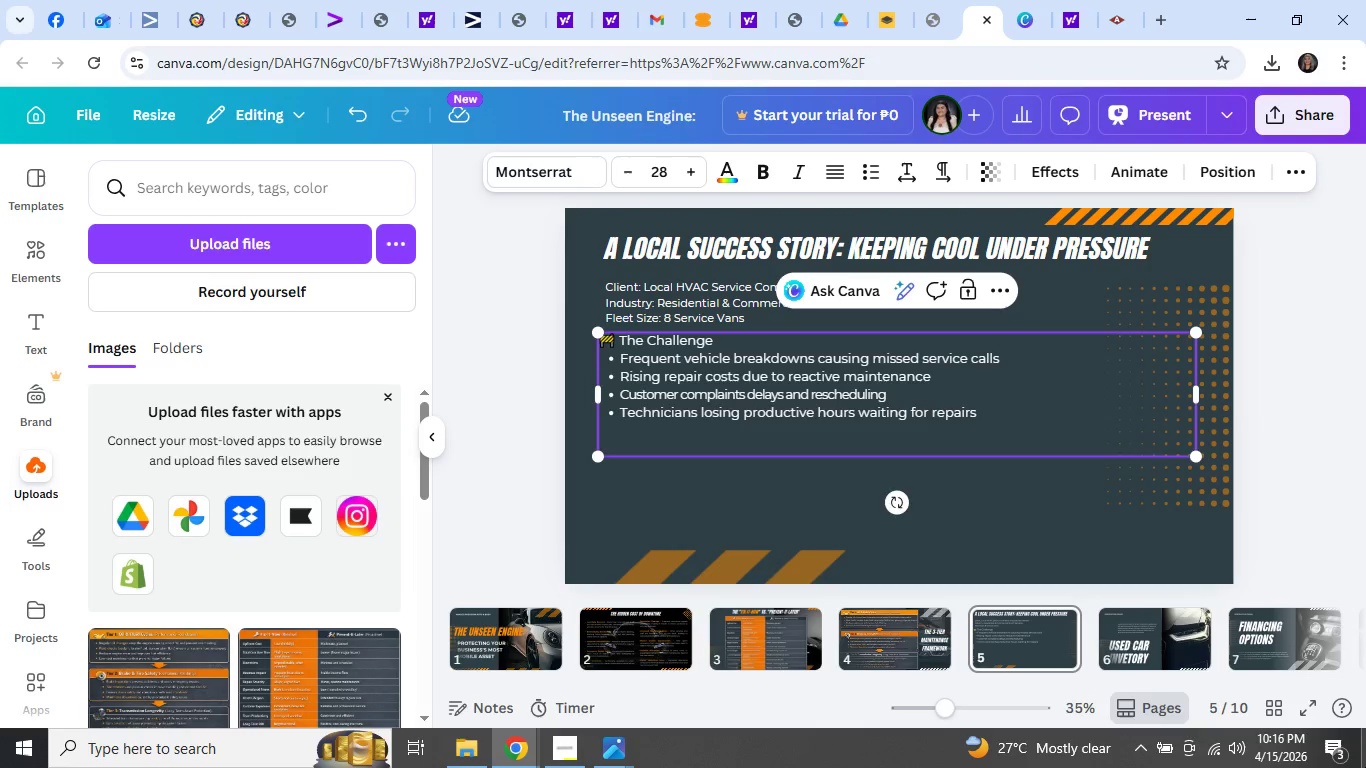 
key(Enter)
 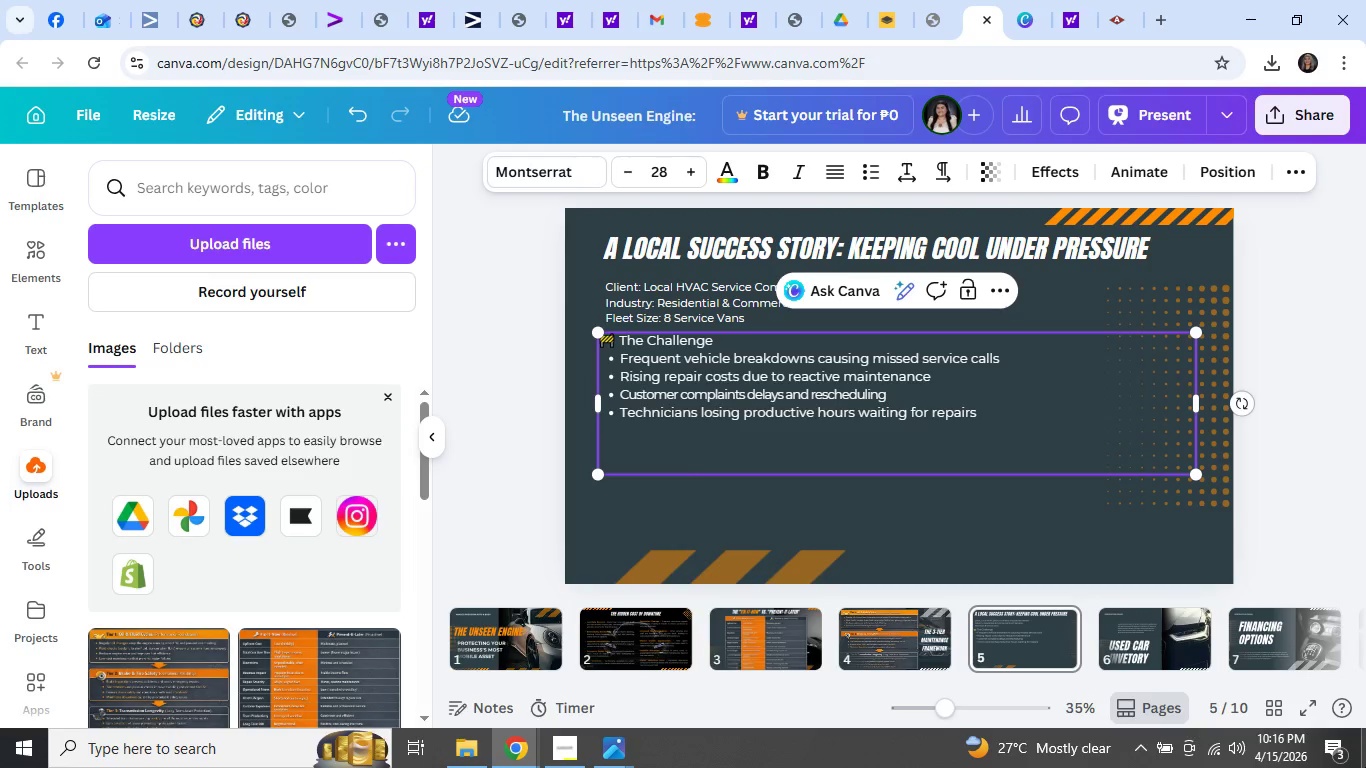 
key(Enter)
 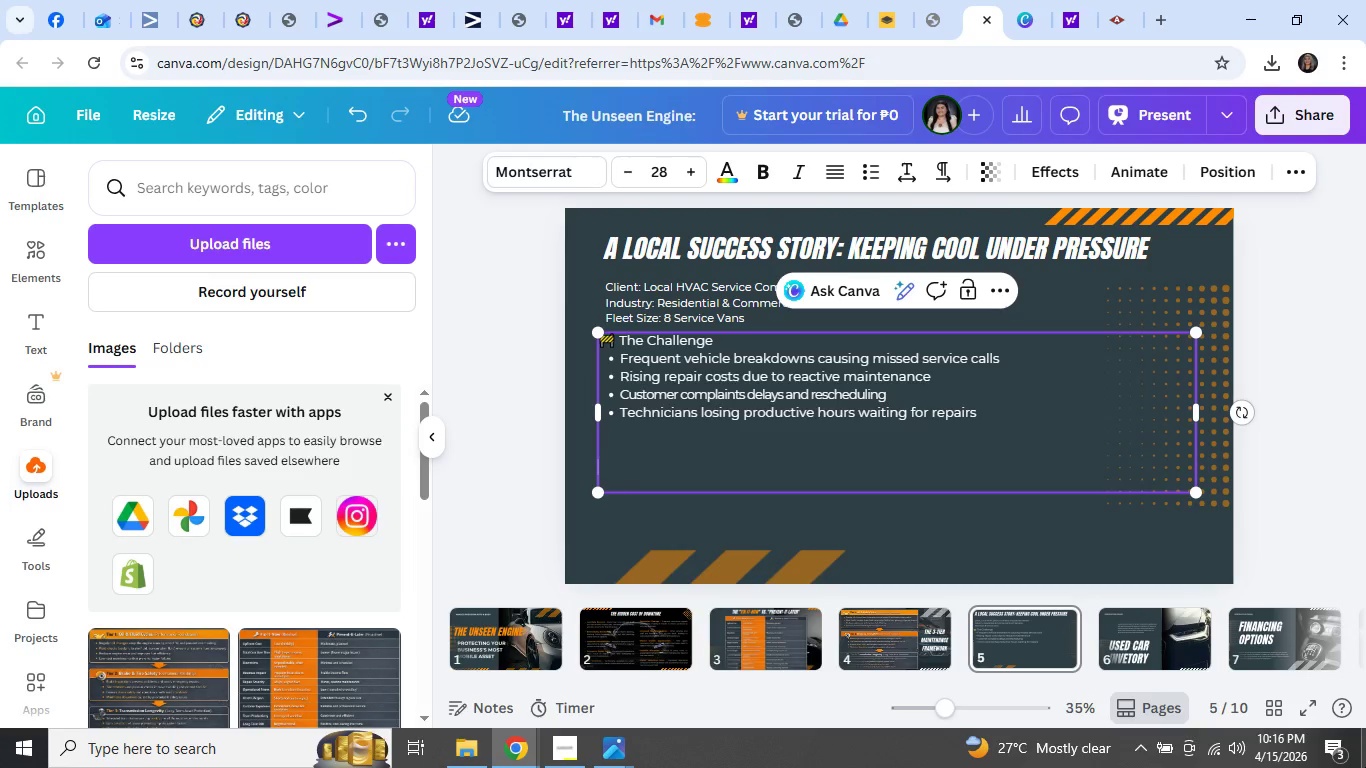 
key(Control+V)
 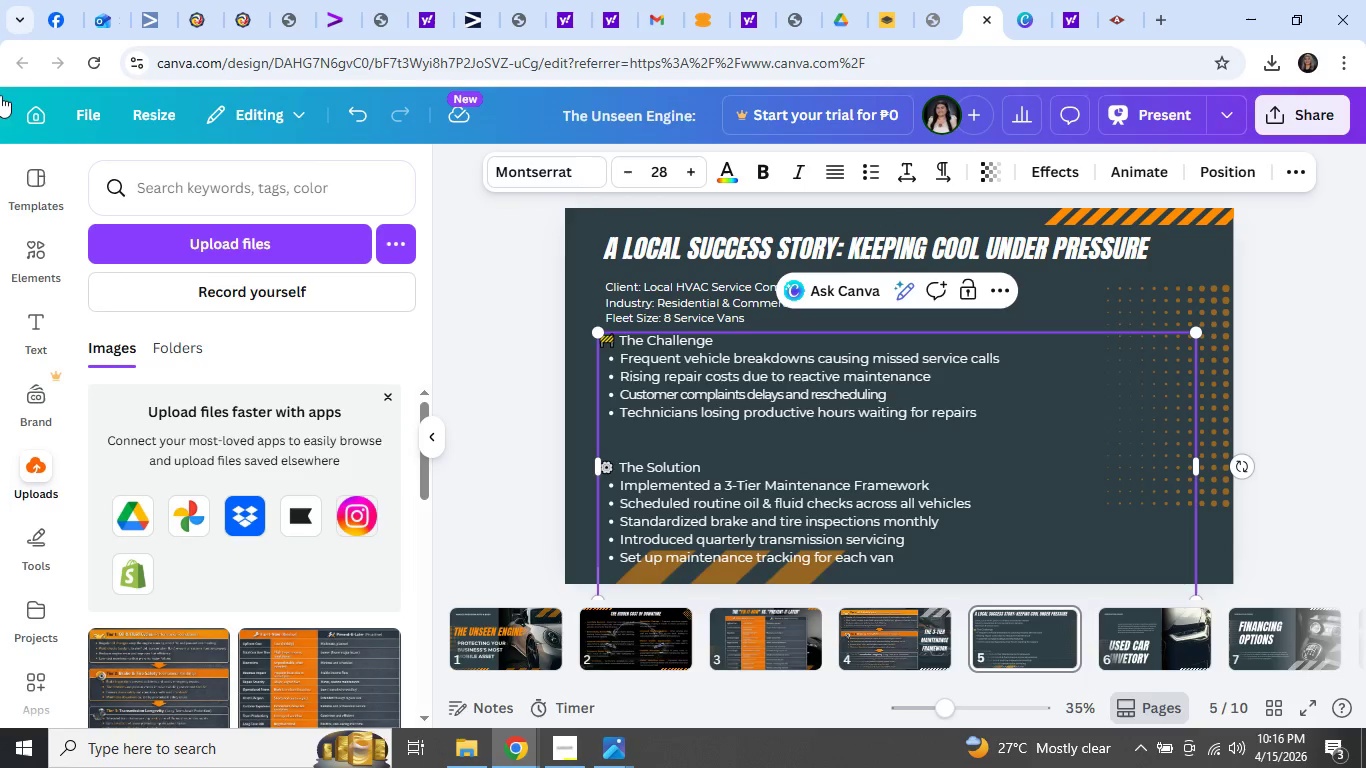 
left_click([1306, 409])
 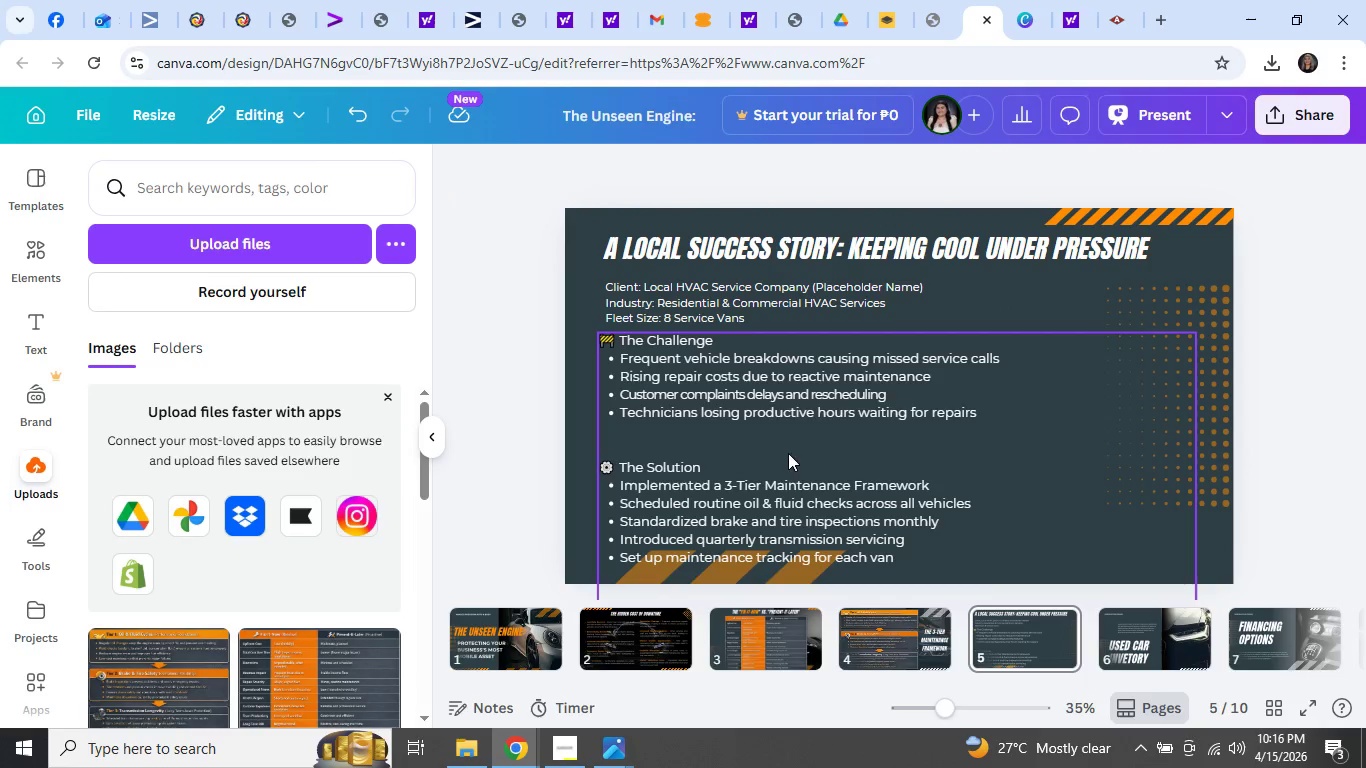 
left_click([777, 408])
 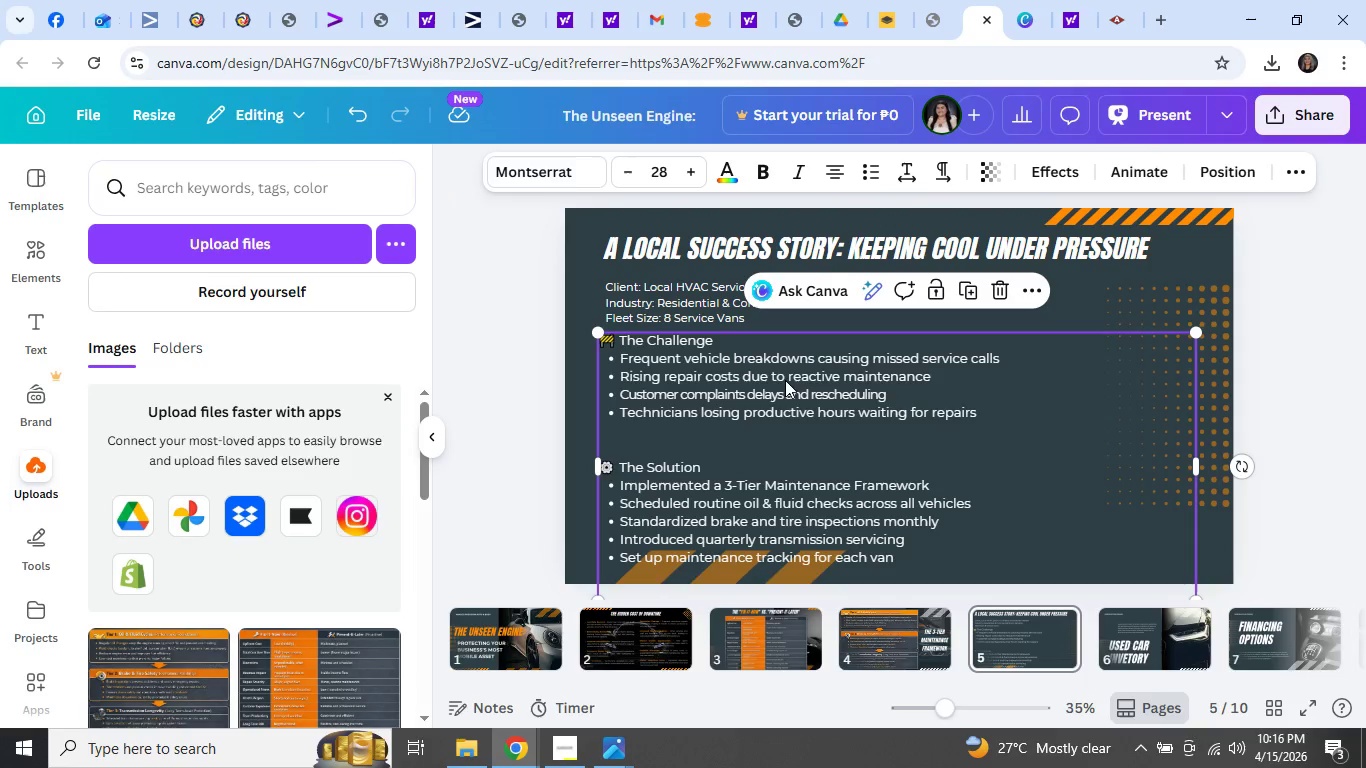 
left_click_drag(start_coordinate=[786, 380], to_coordinate=[784, 391])
 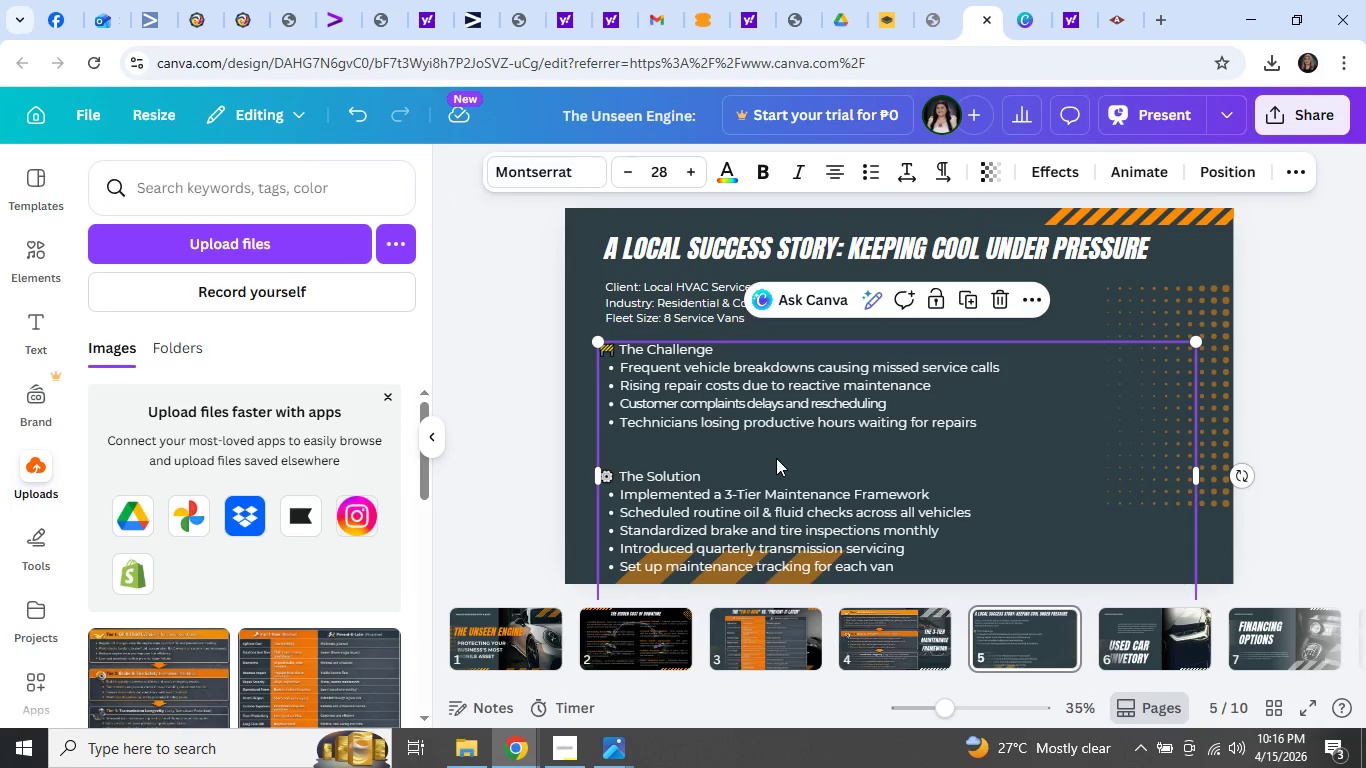 
left_click([776, 458])
 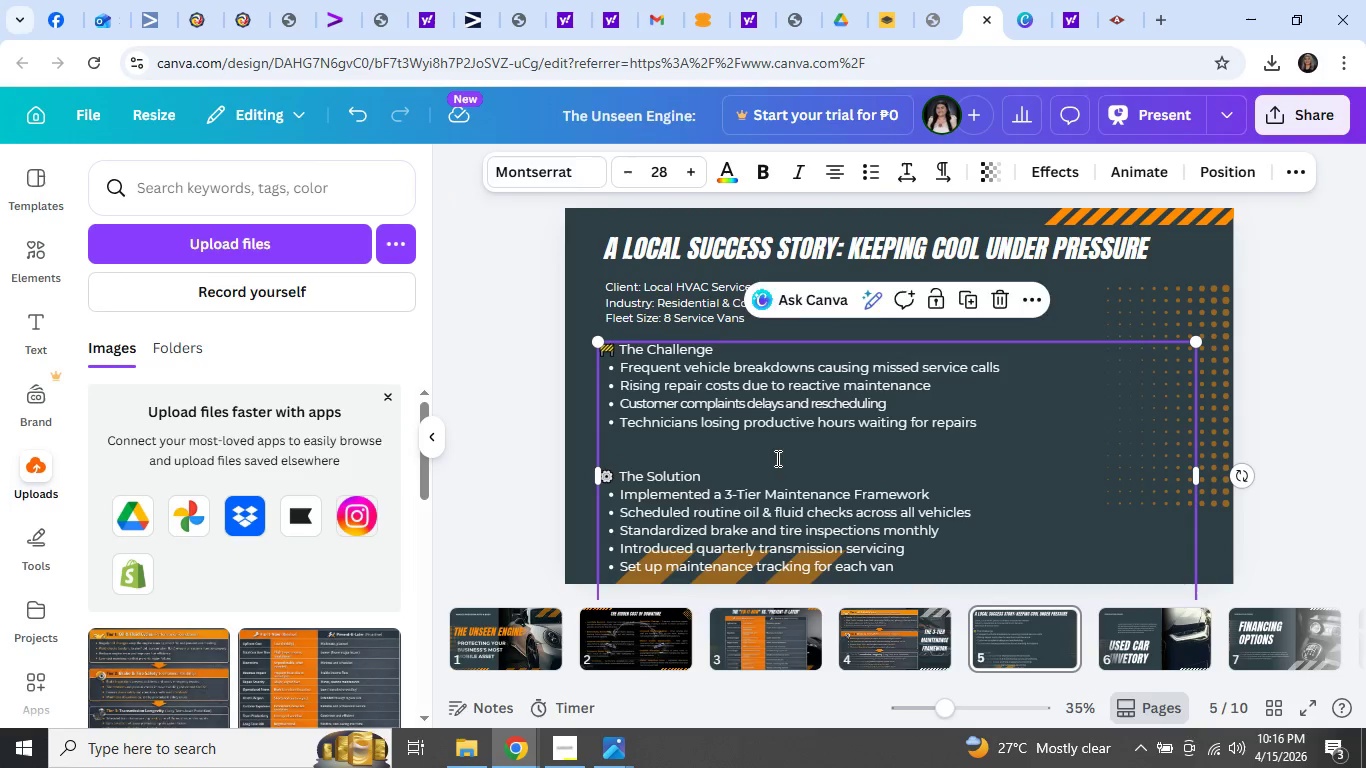 
key(Control+A)
 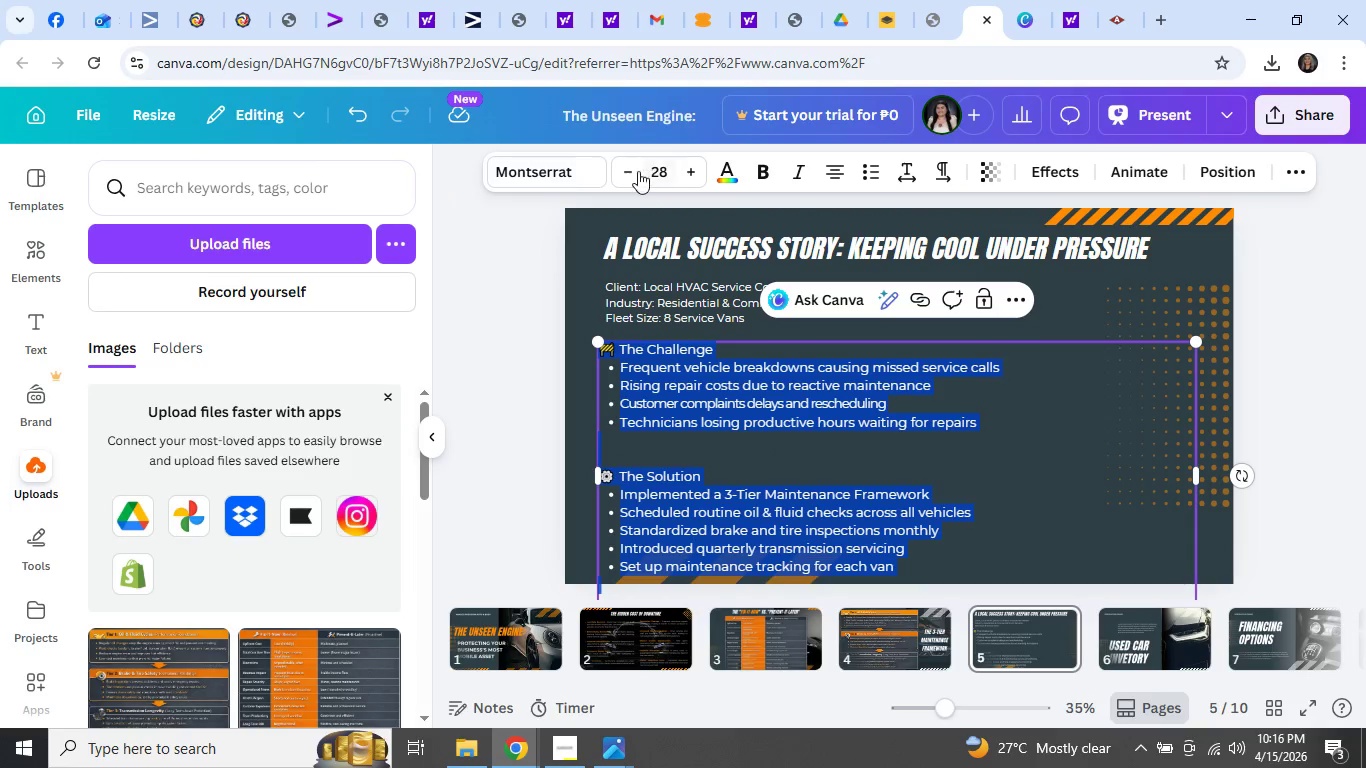 
left_click([629, 166])
 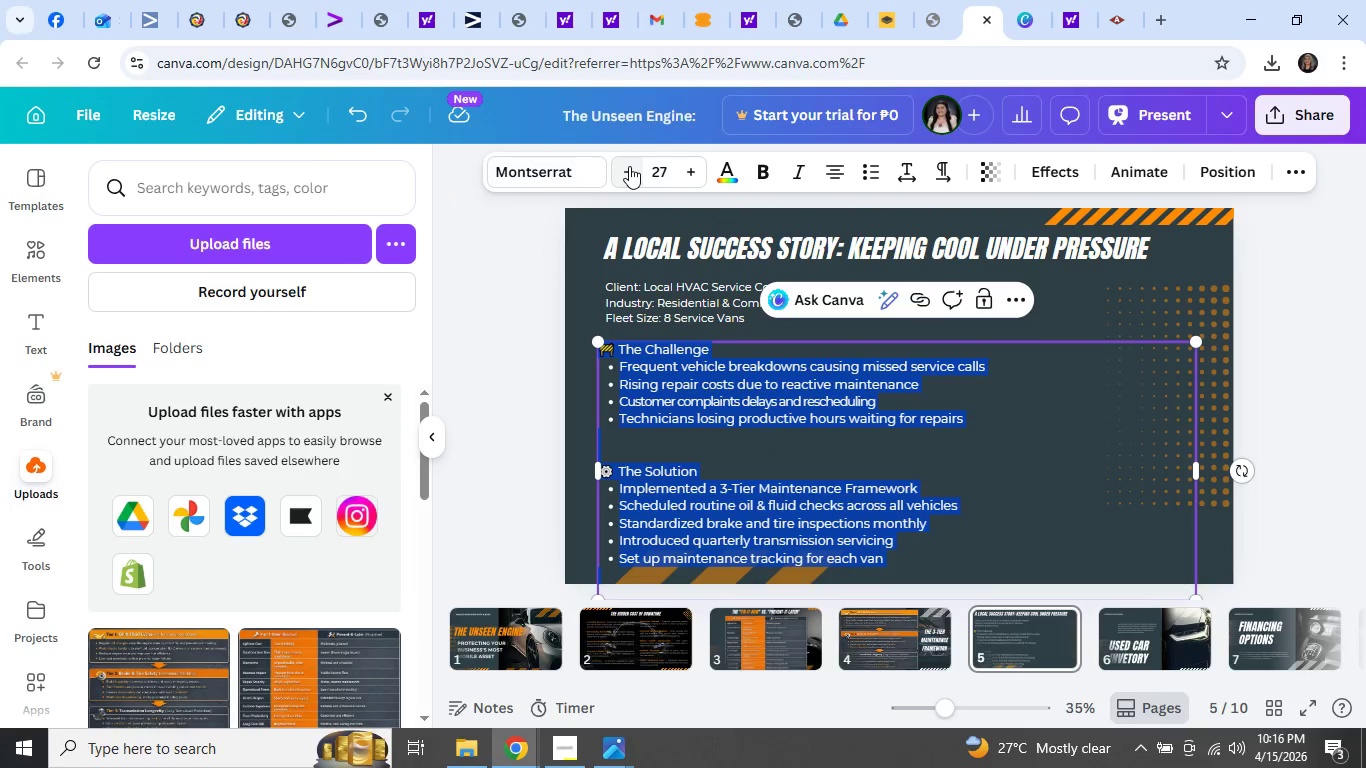 
left_click([629, 166])
 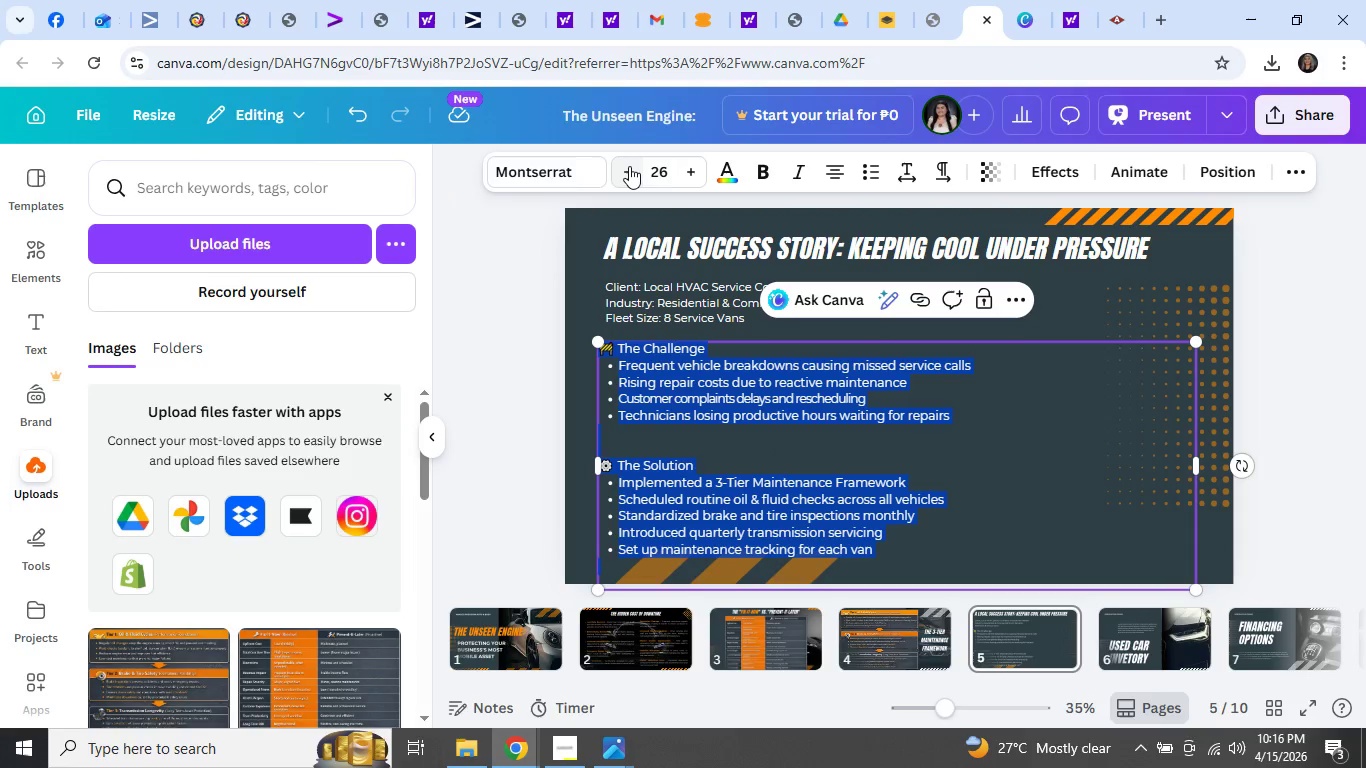 
left_click([629, 166])
 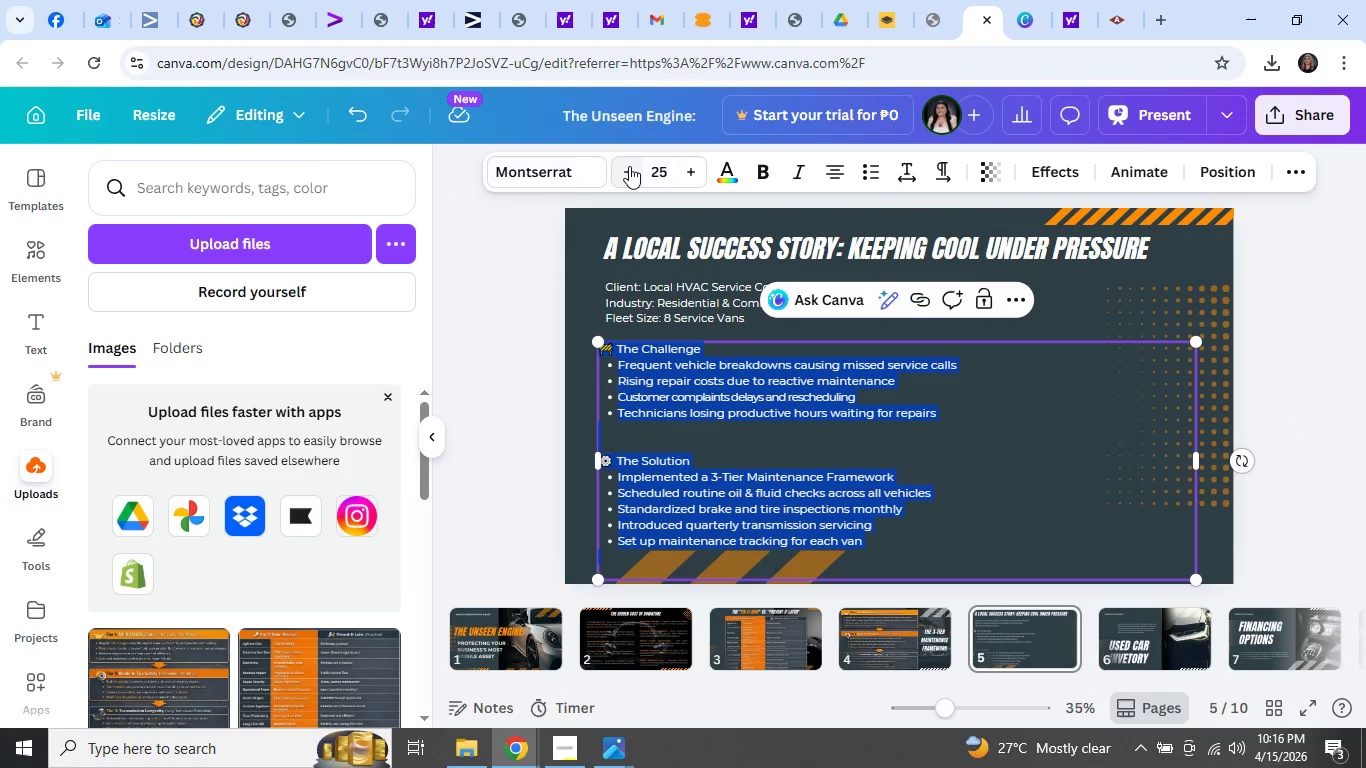 
left_click([629, 166])
 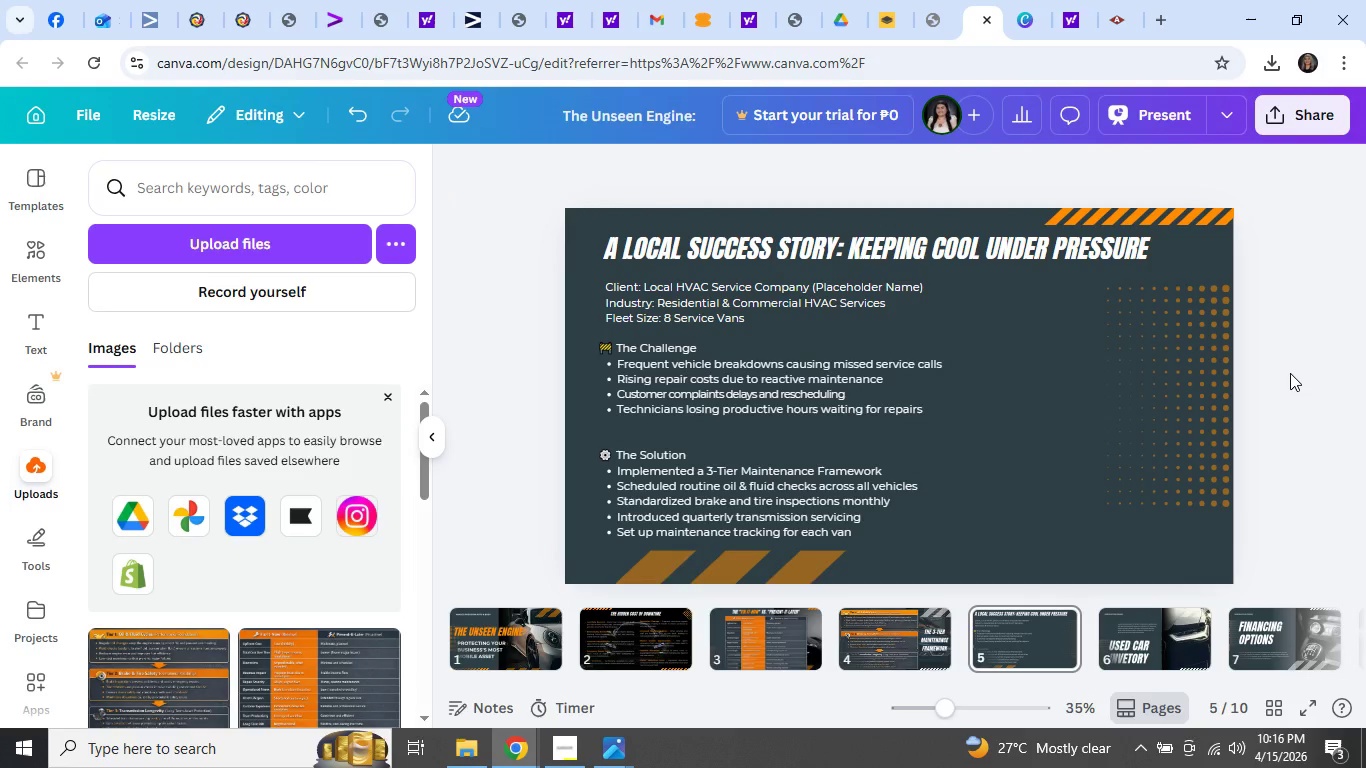 
wait(8.09)
 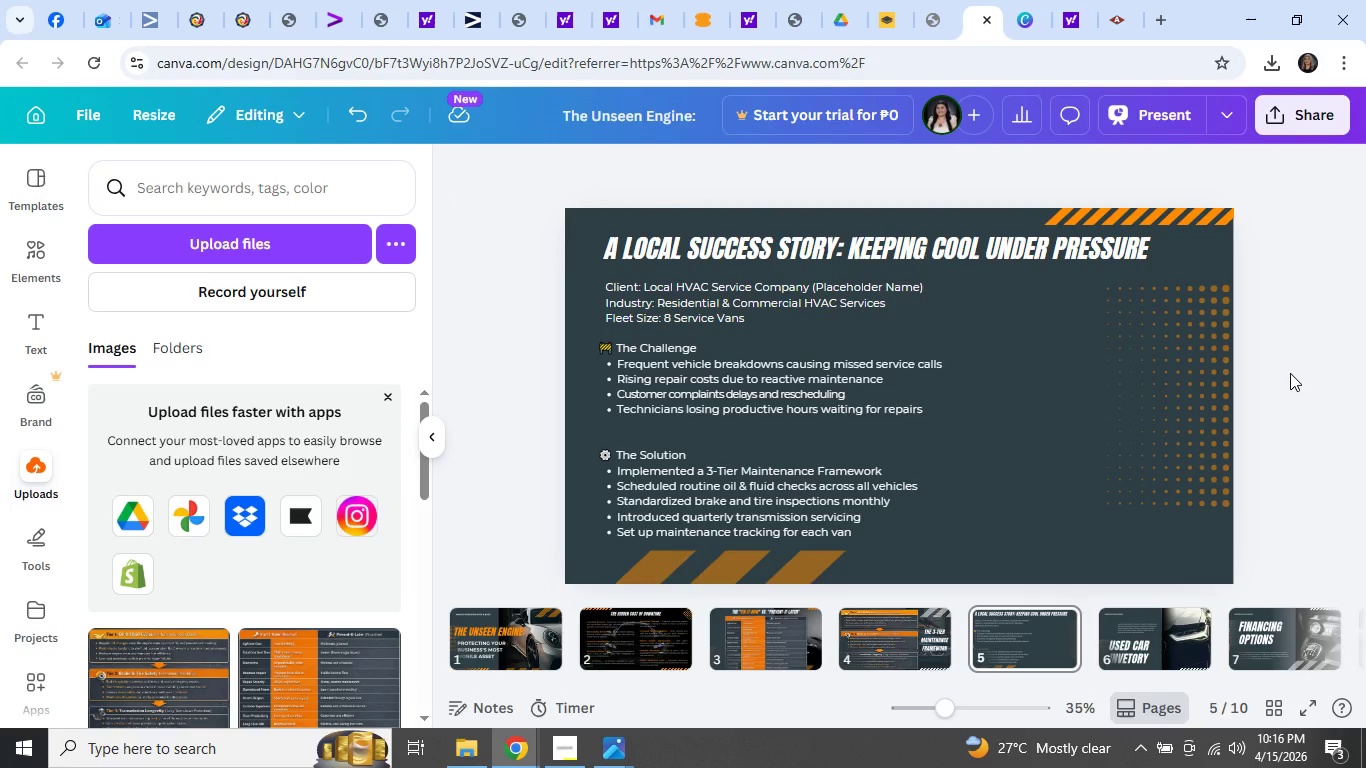 
left_click([1056, 469])
 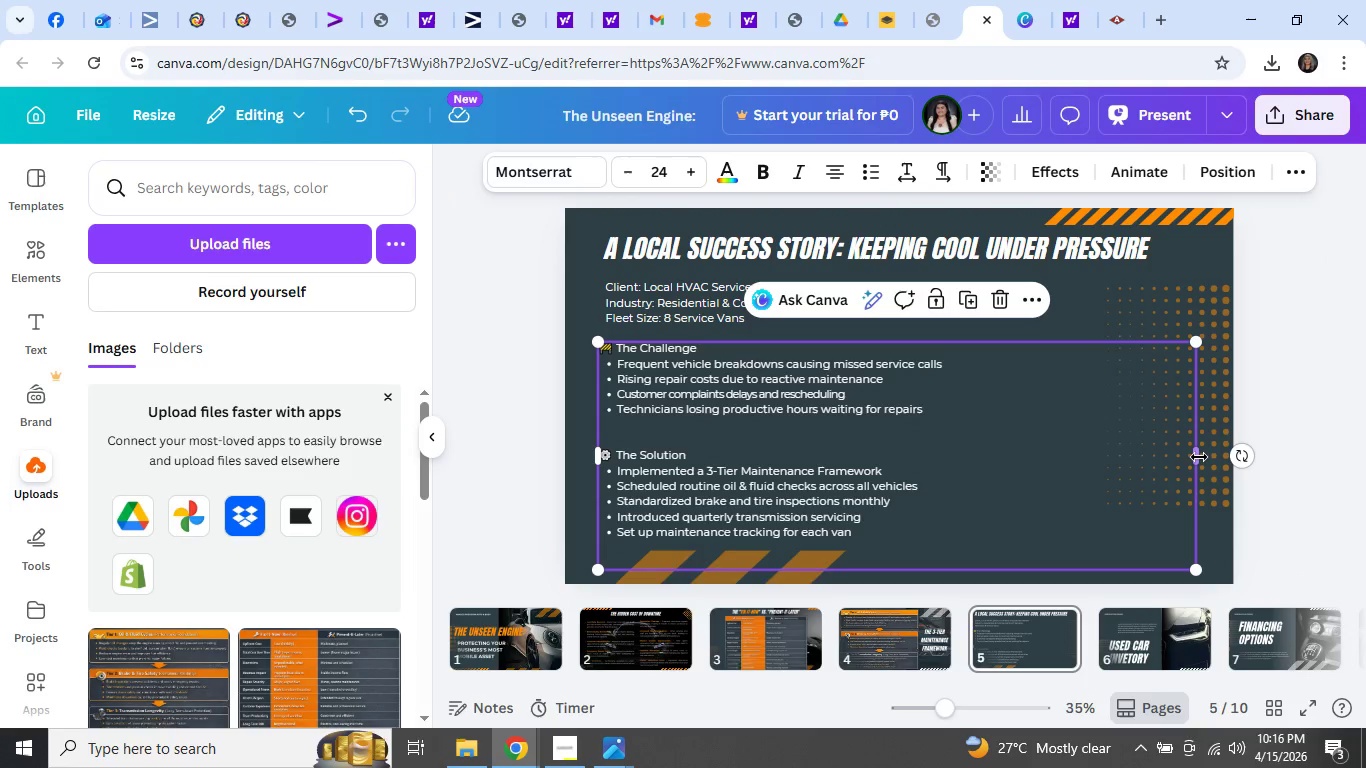 
left_click_drag(start_coordinate=[1202, 454], to_coordinate=[990, 467])
 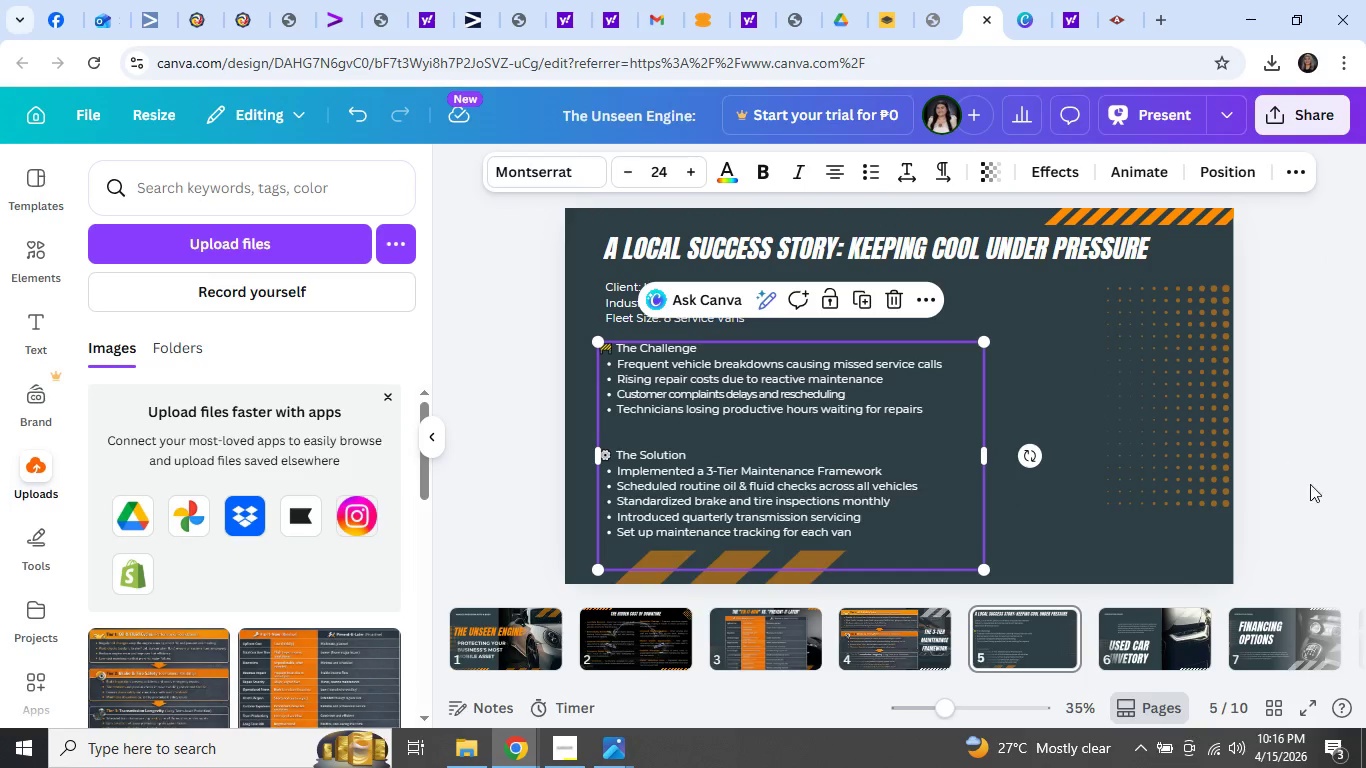 
left_click([1336, 528])
 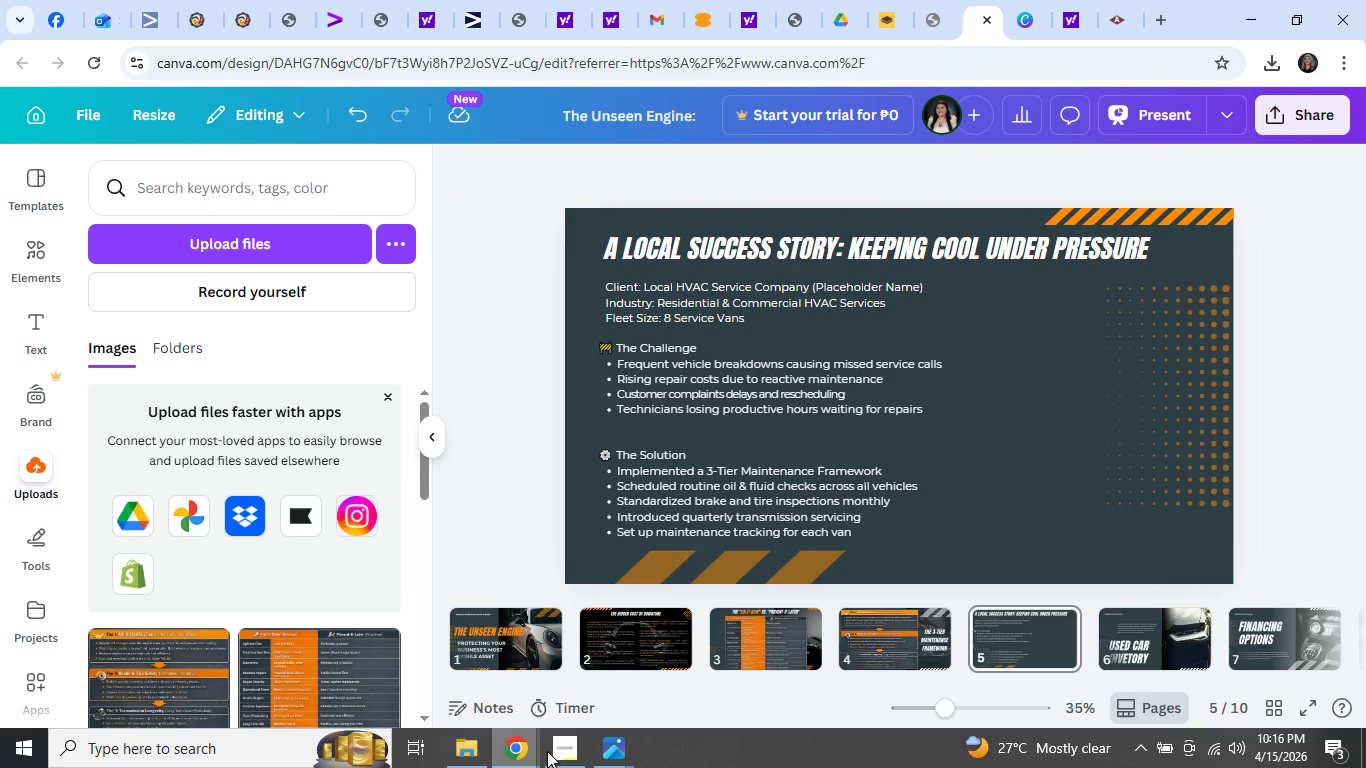 
left_click([521, 742])
 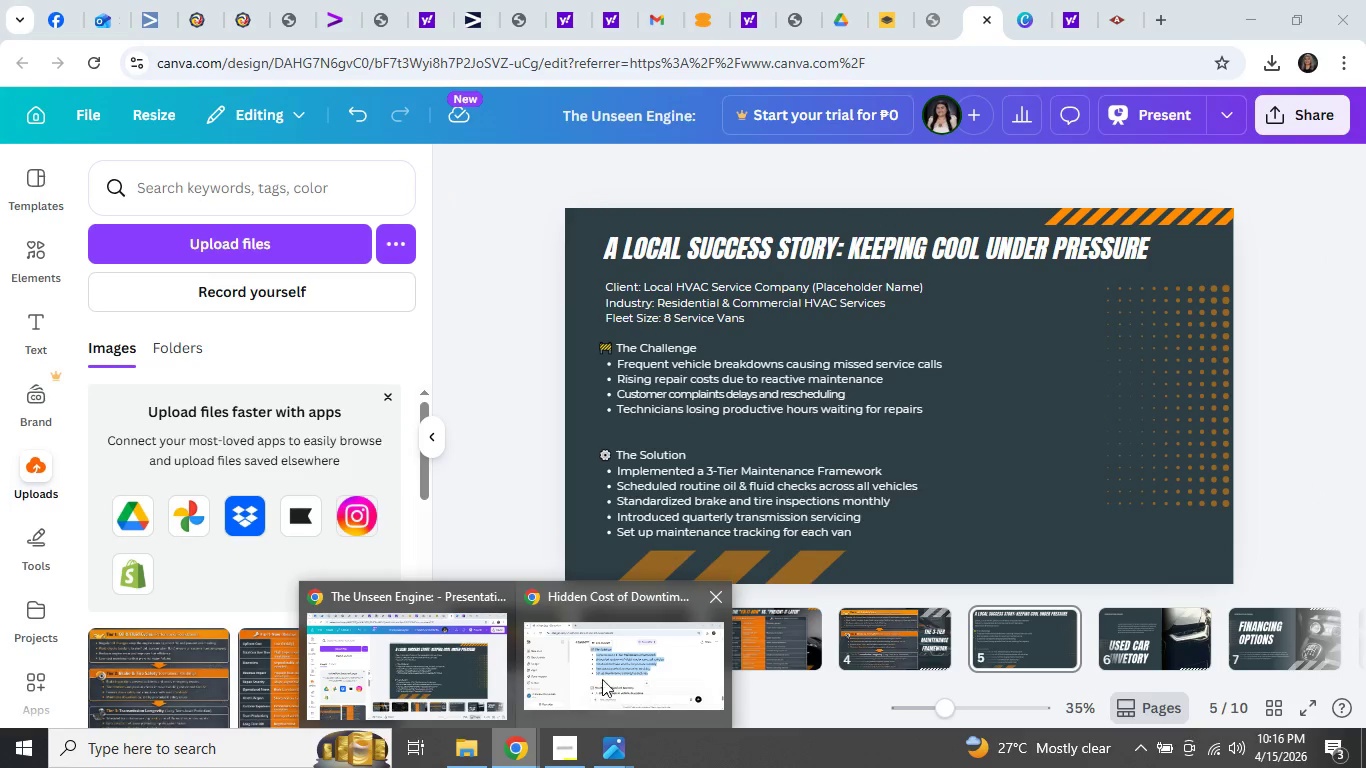 
left_click([610, 669])
 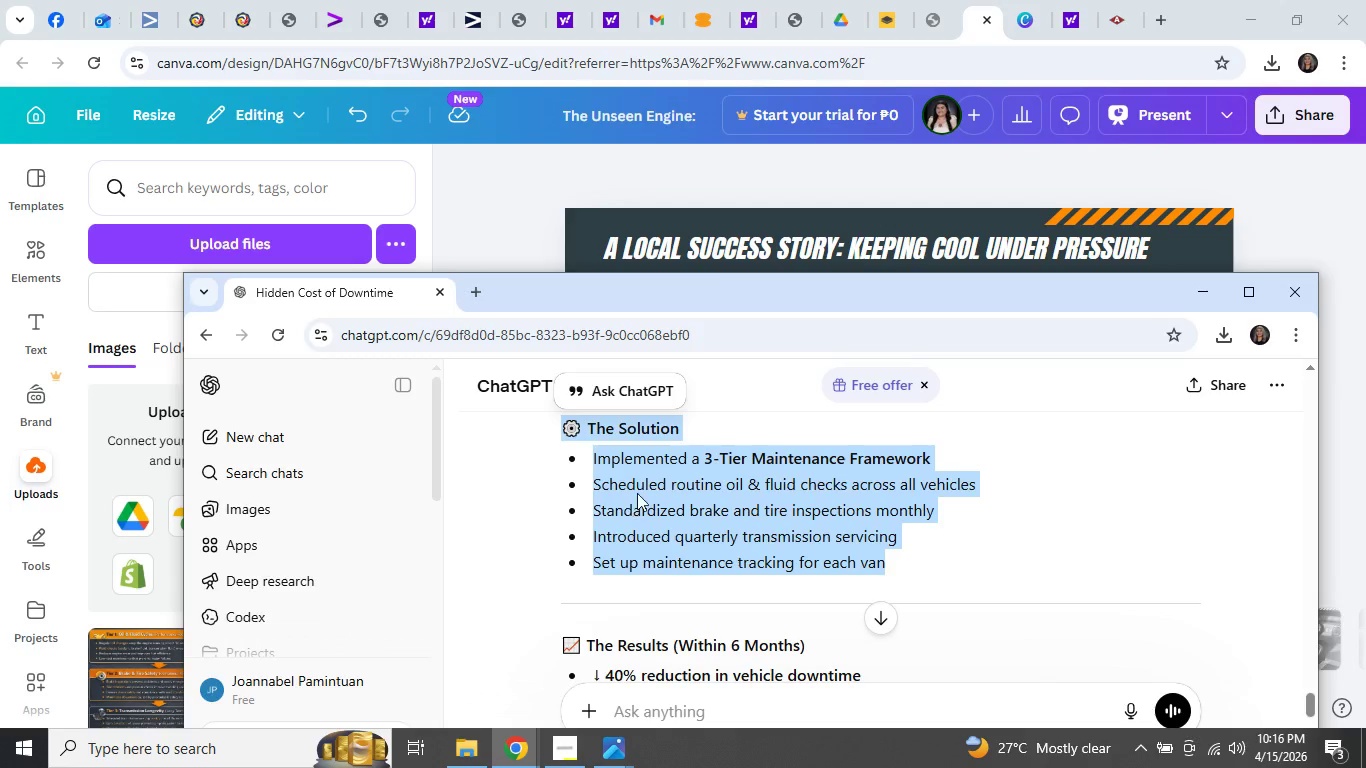 
scroll: coordinate [637, 493], scroll_direction: down, amount: 3.0
 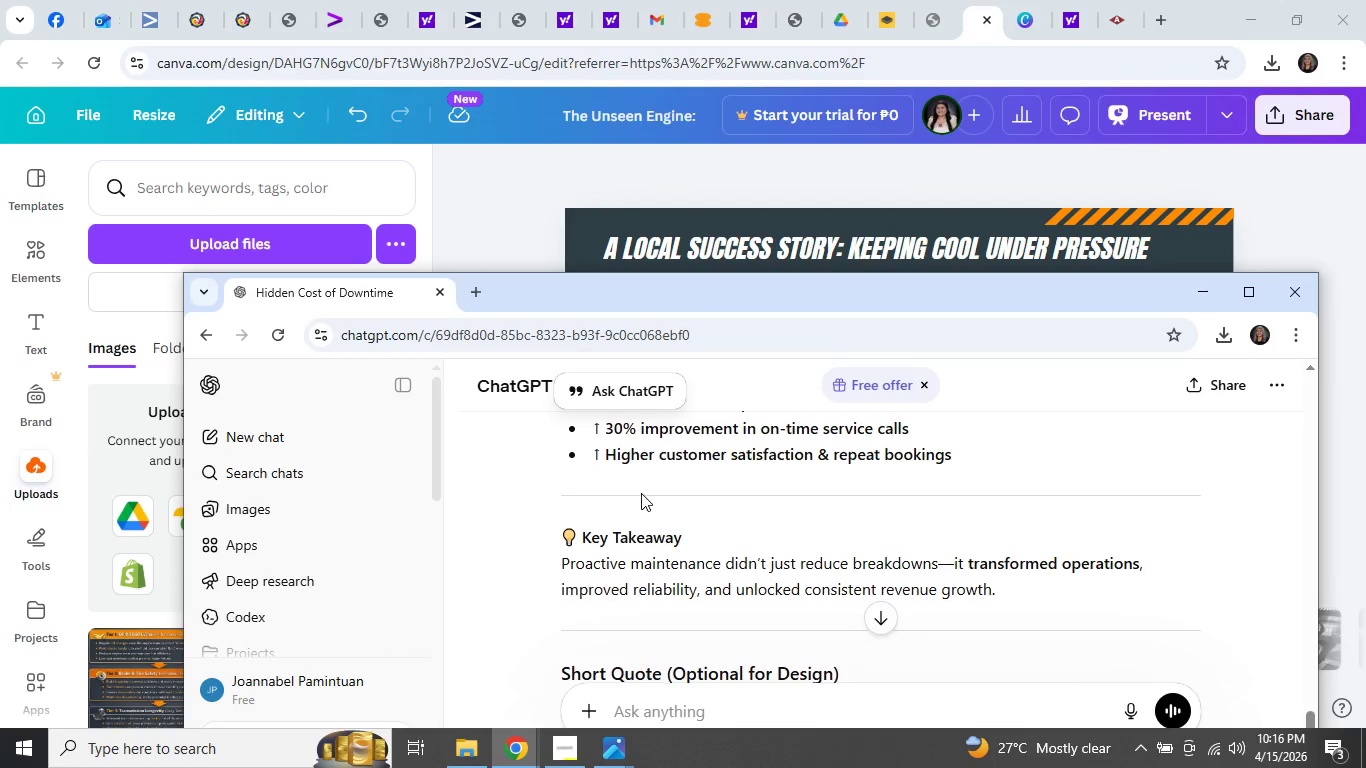 
scroll: coordinate [637, 493], scroll_direction: up, amount: 1.0
 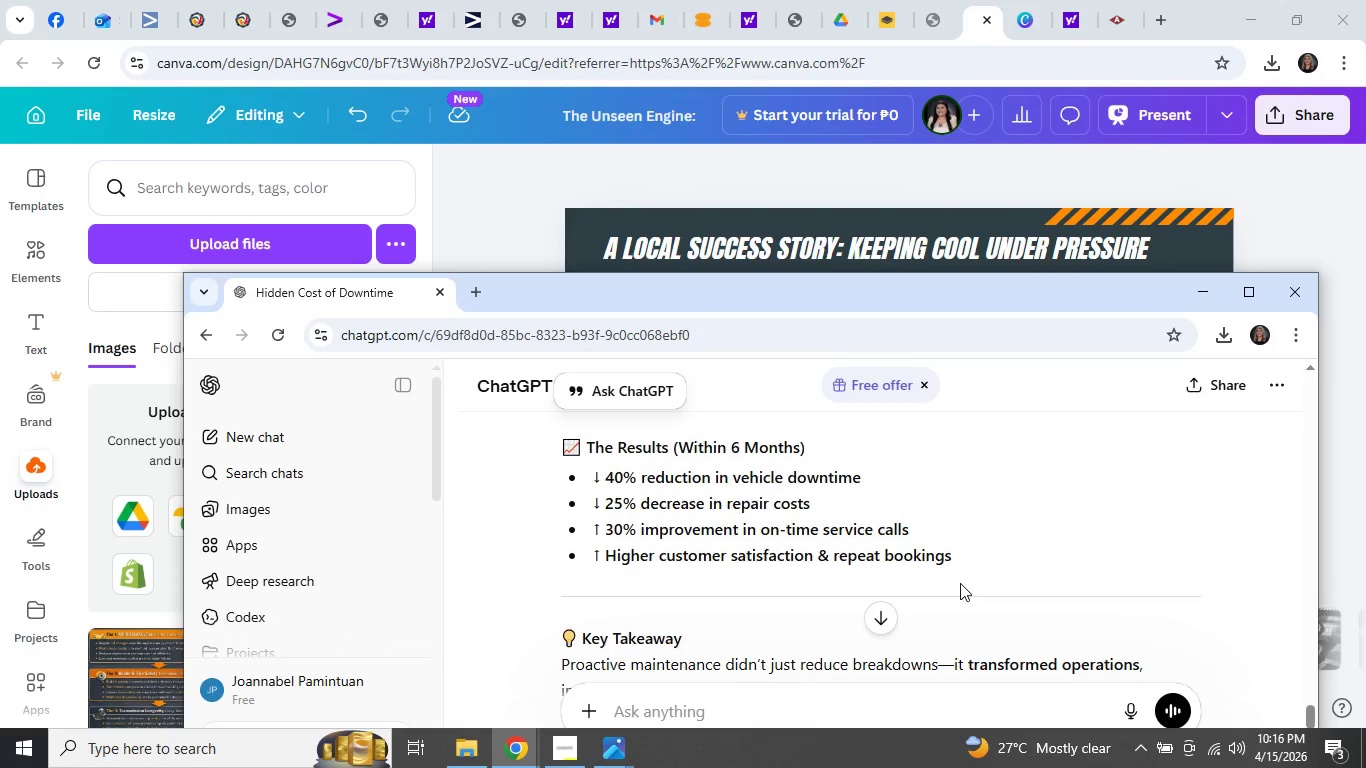 
scroll: coordinate [956, 624], scroll_direction: none, amount: 0.0
 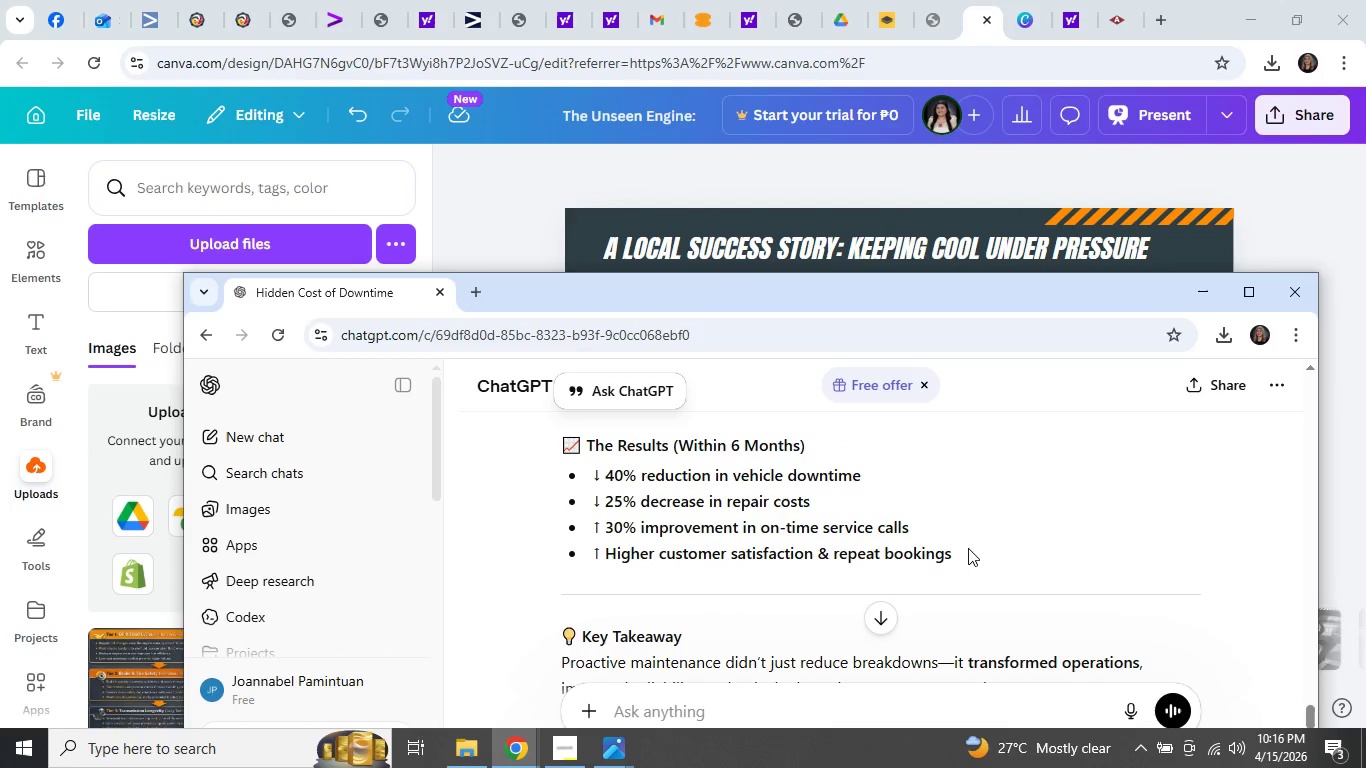 
left_click_drag(start_coordinate=[968, 548], to_coordinate=[547, 449])
 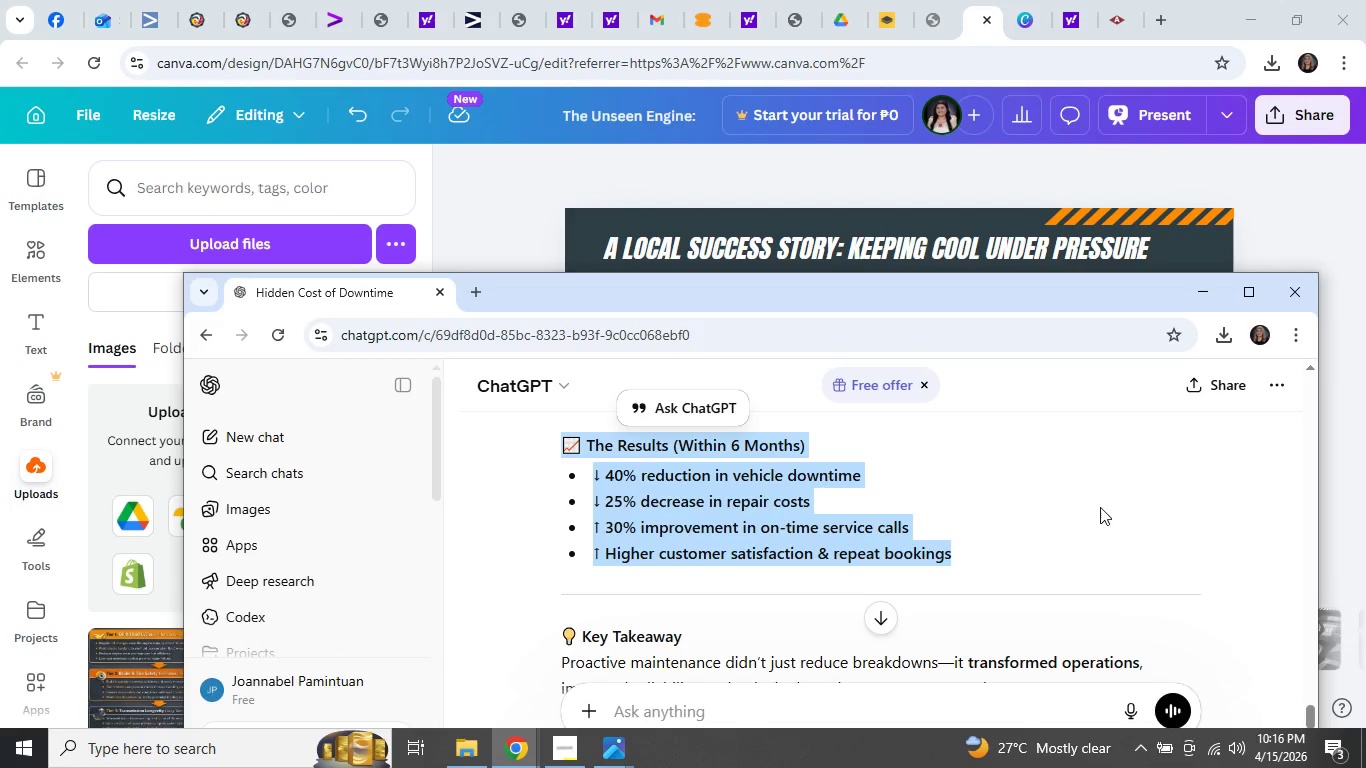 
key(Control+C)
 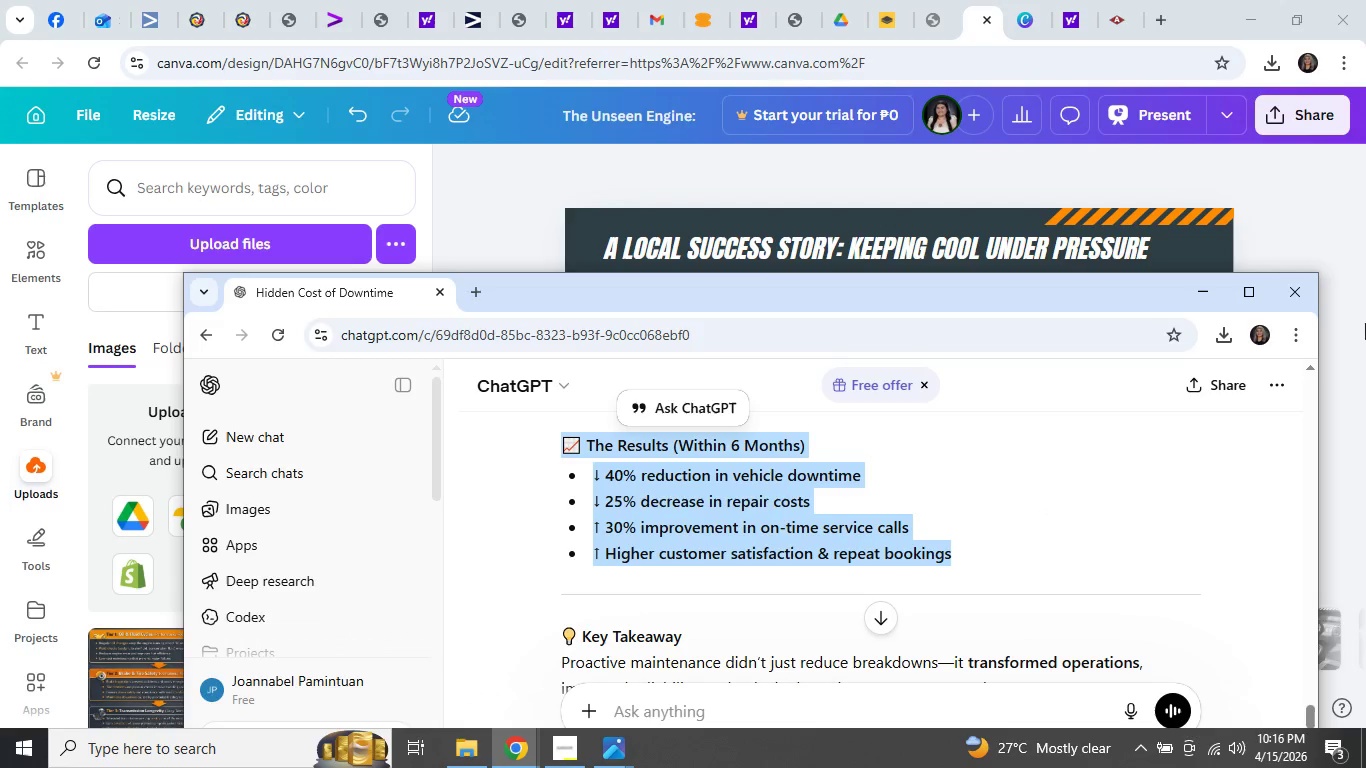 
key(Control+C)
 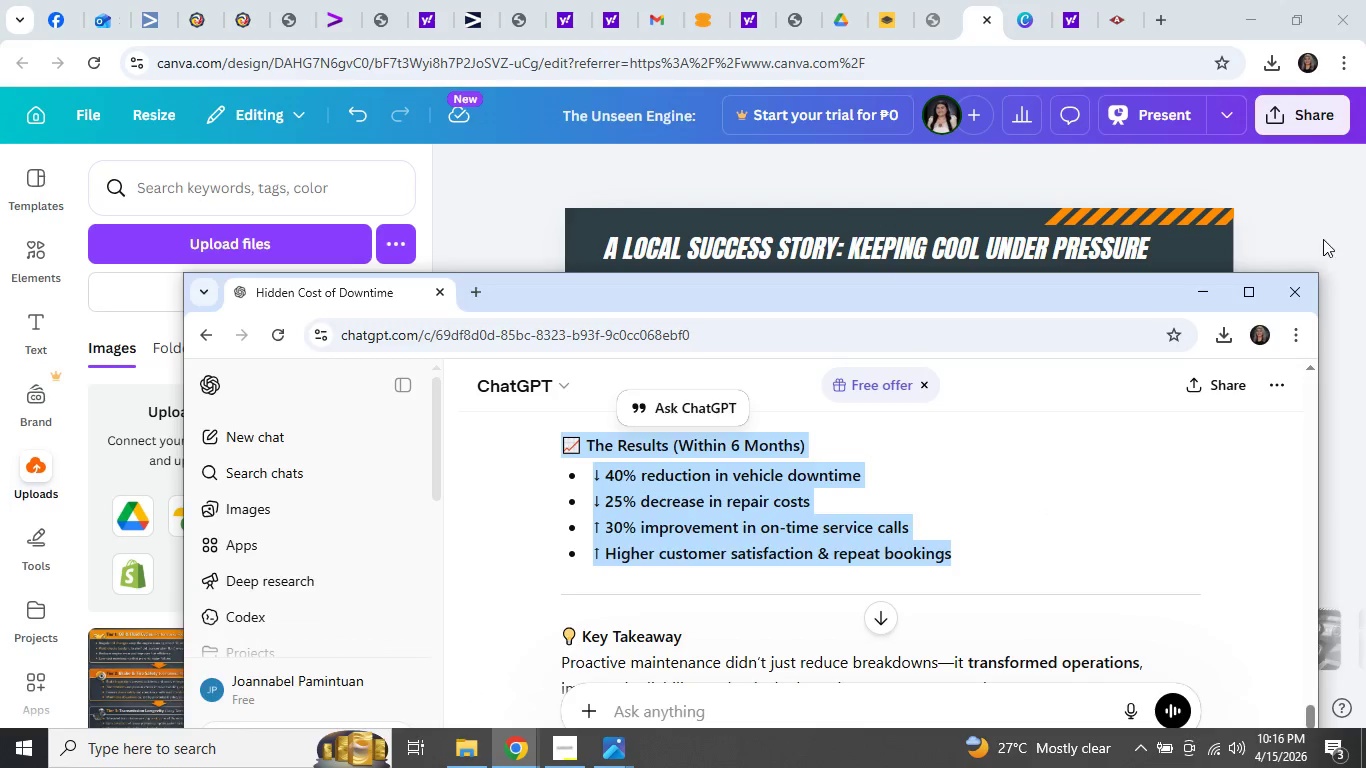 
left_click([1323, 237])
 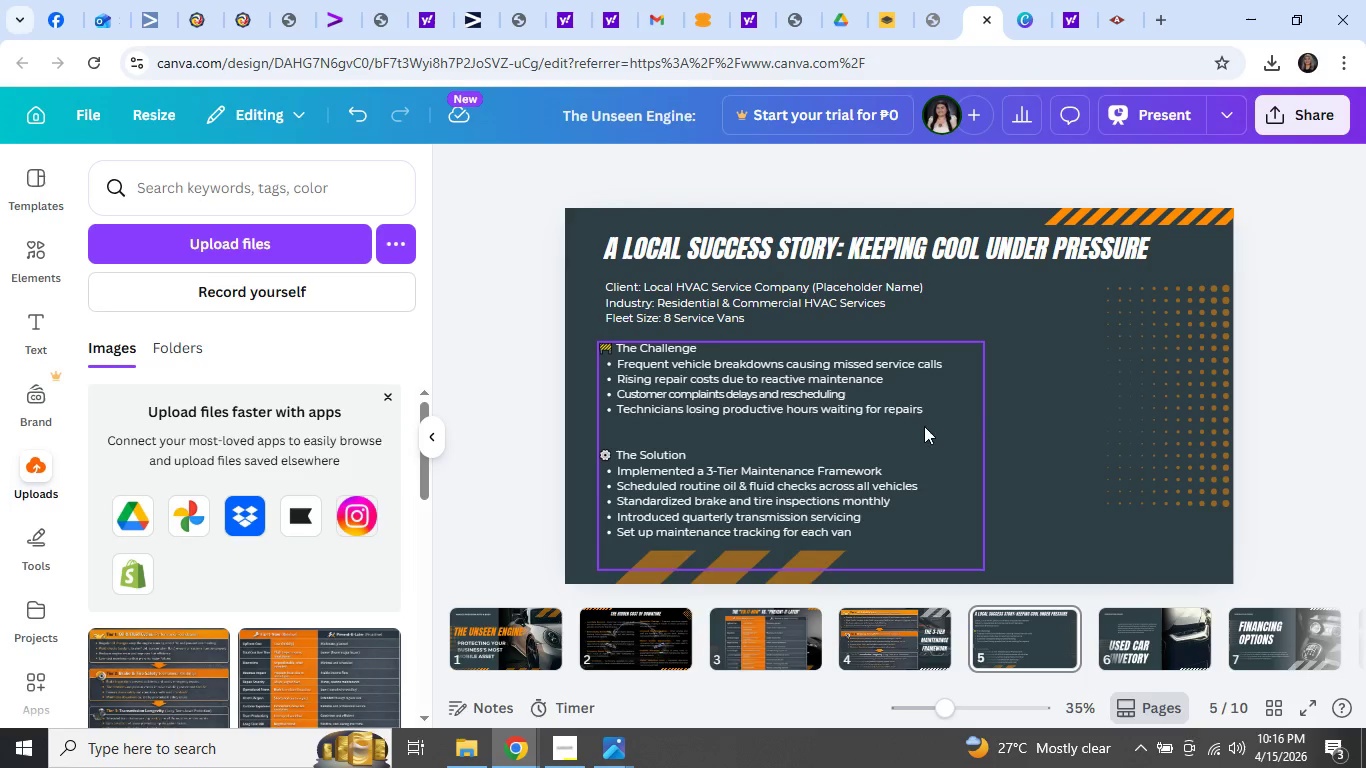 
left_click([1044, 403])
 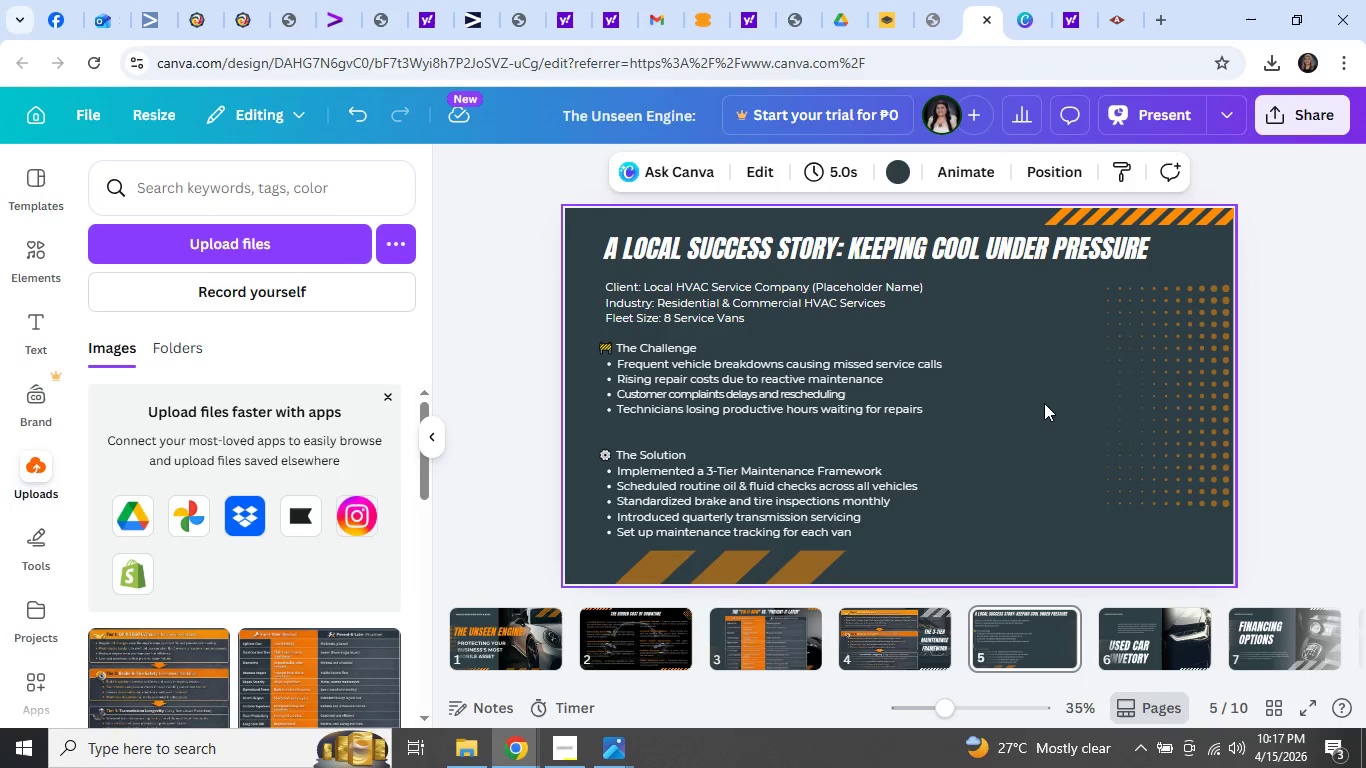 
key(Control+V)
 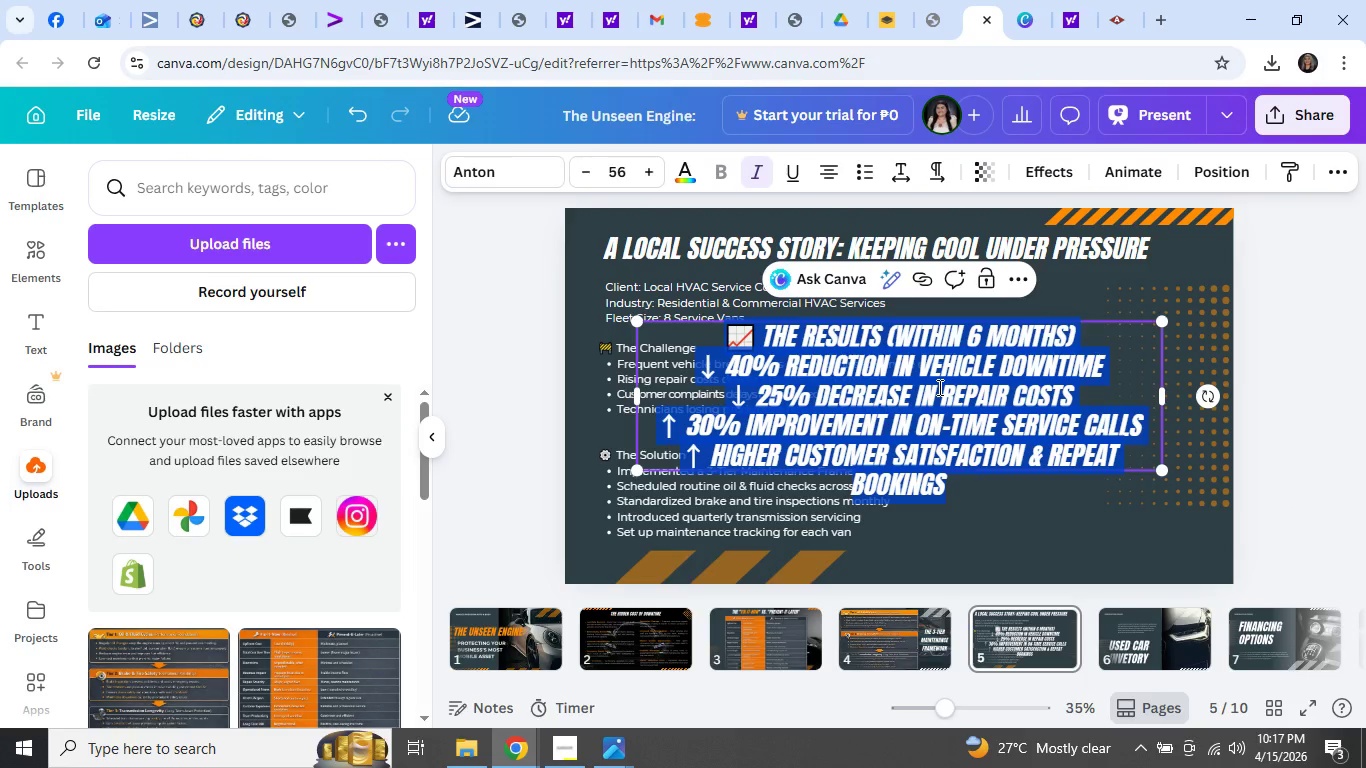 
left_click([938, 387])
 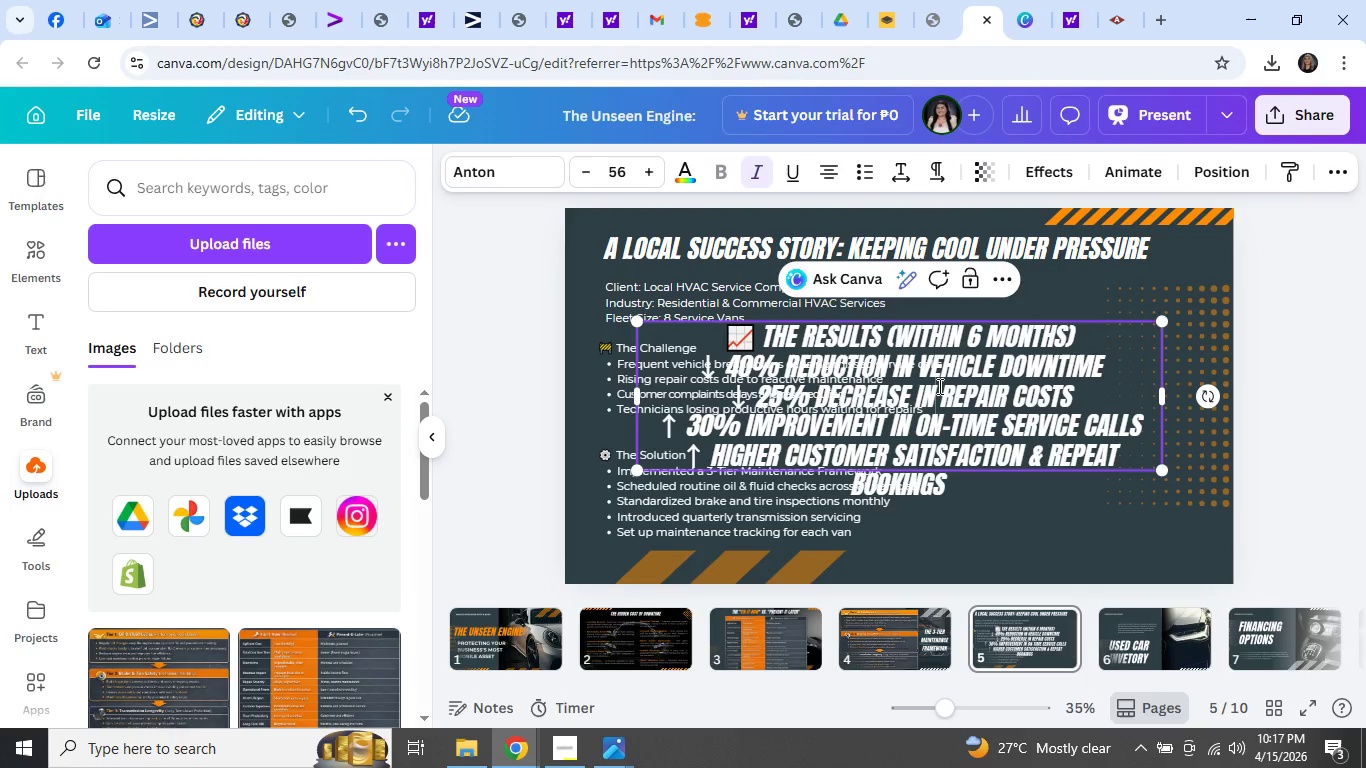 
key(Control+A)
 